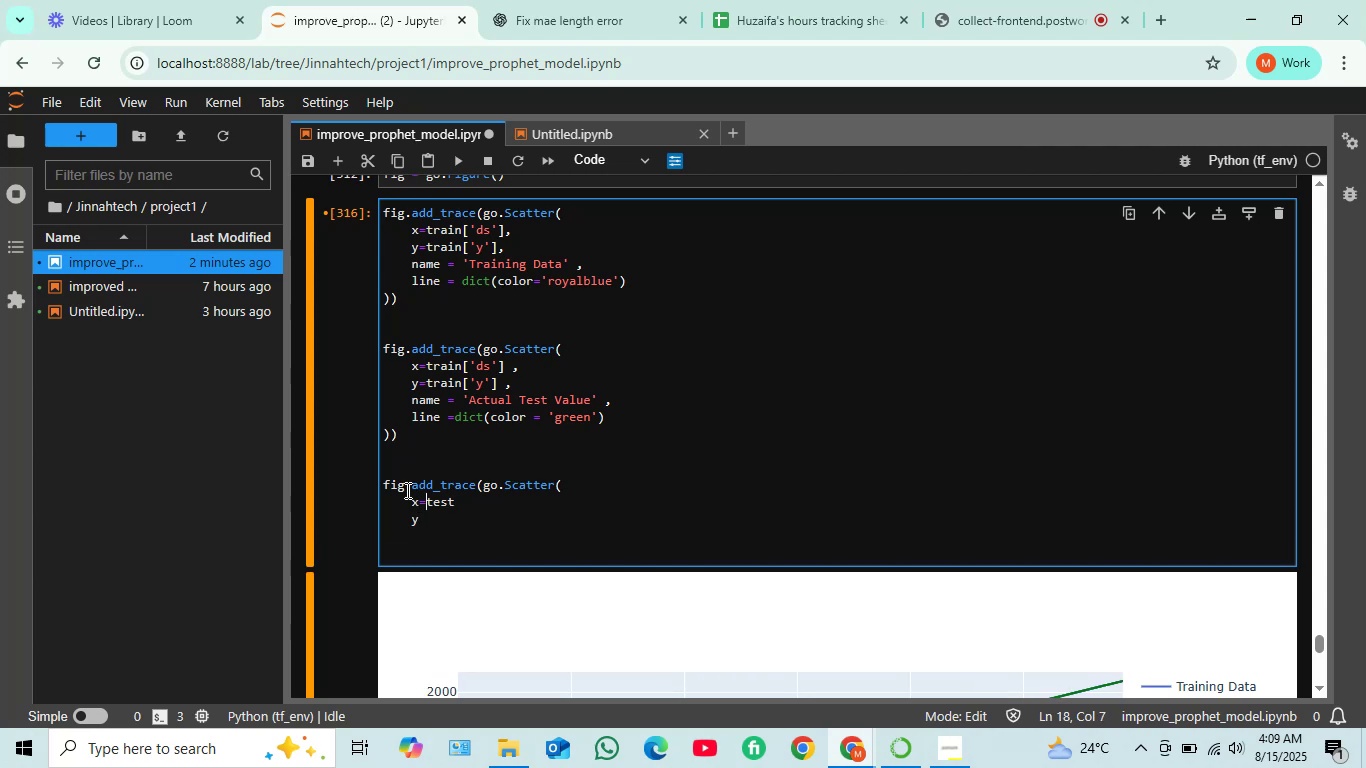 
key(ArrowRight)
 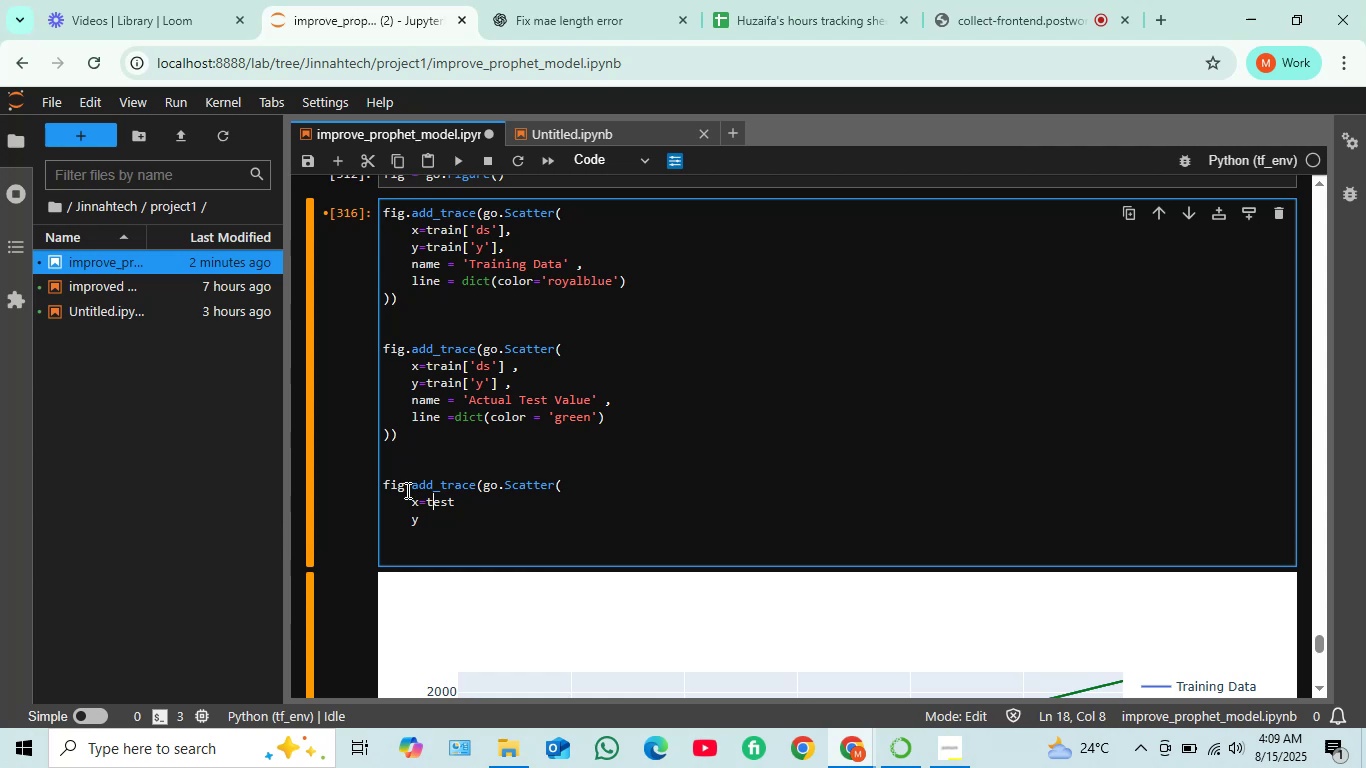 
key(ArrowRight)
 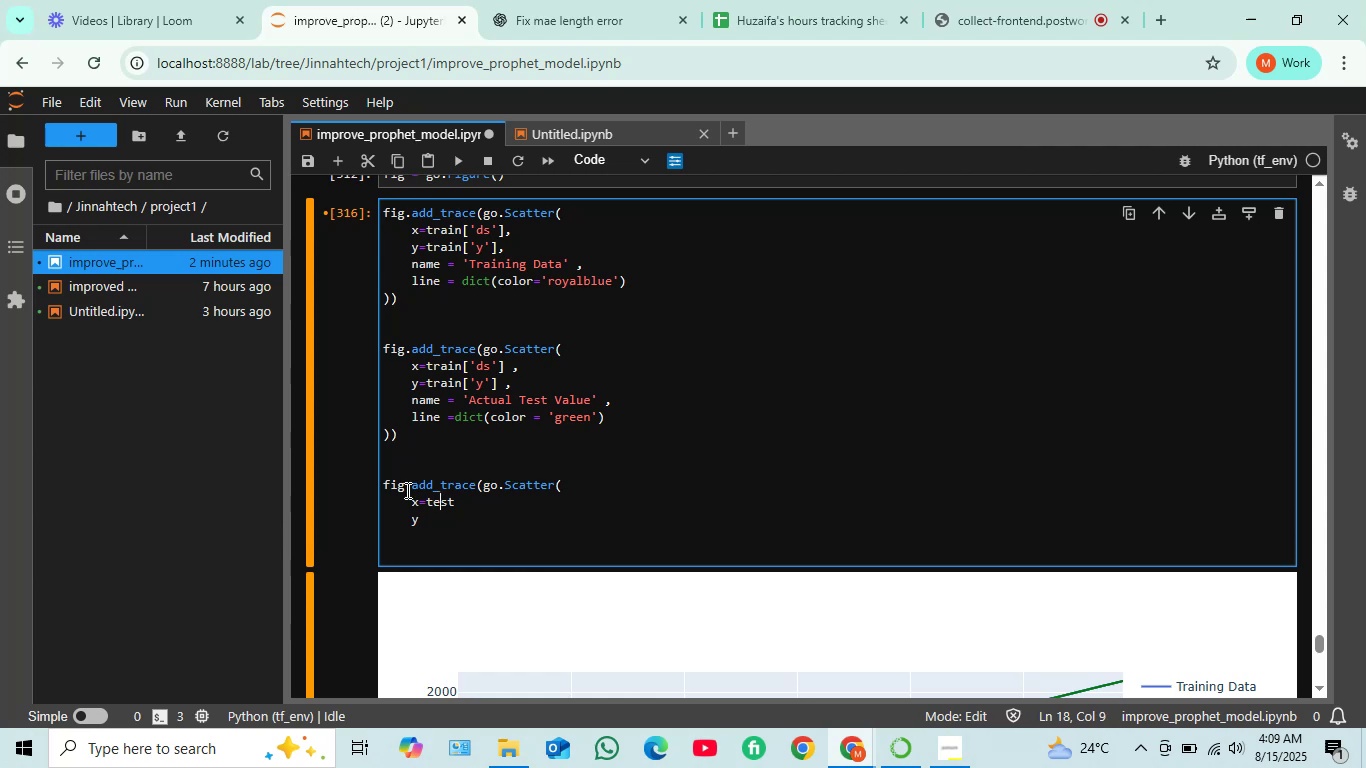 
key(ArrowRight)
 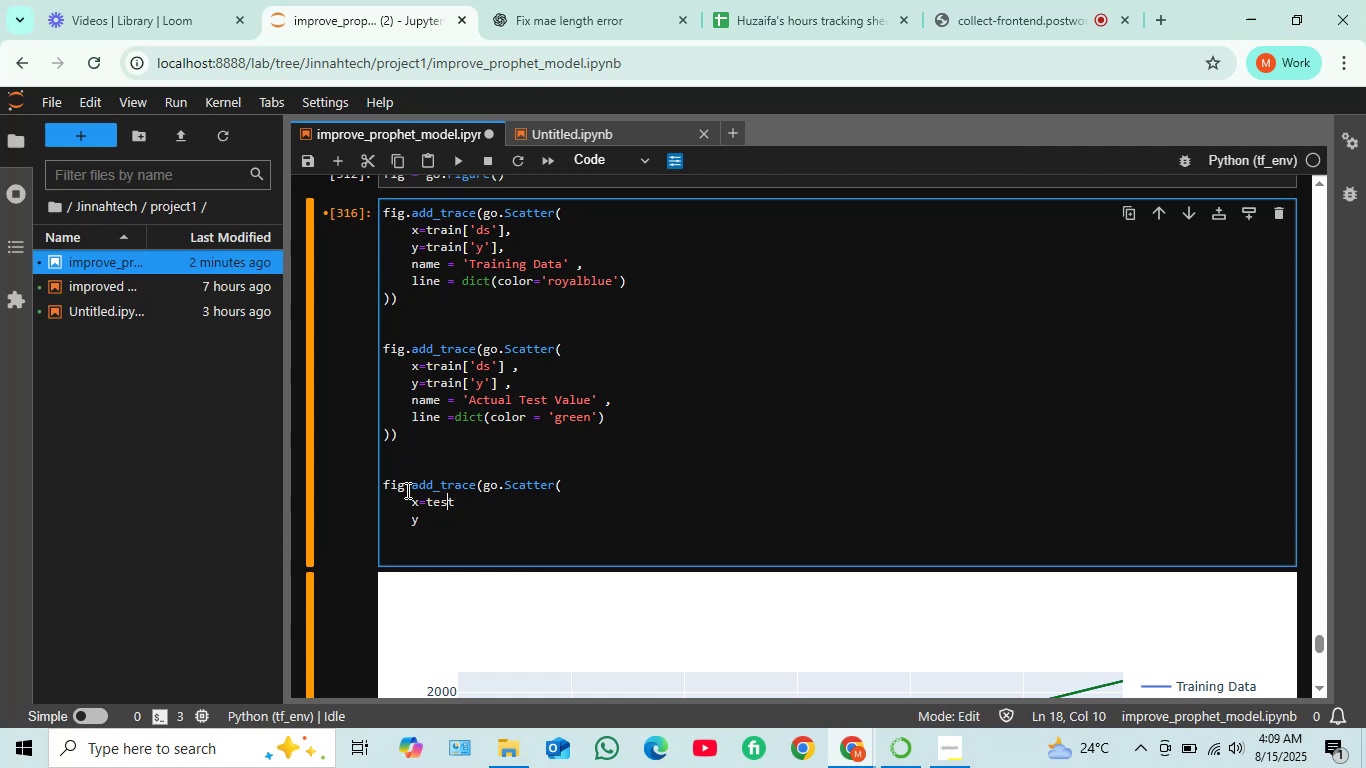 
key(ArrowRight)
 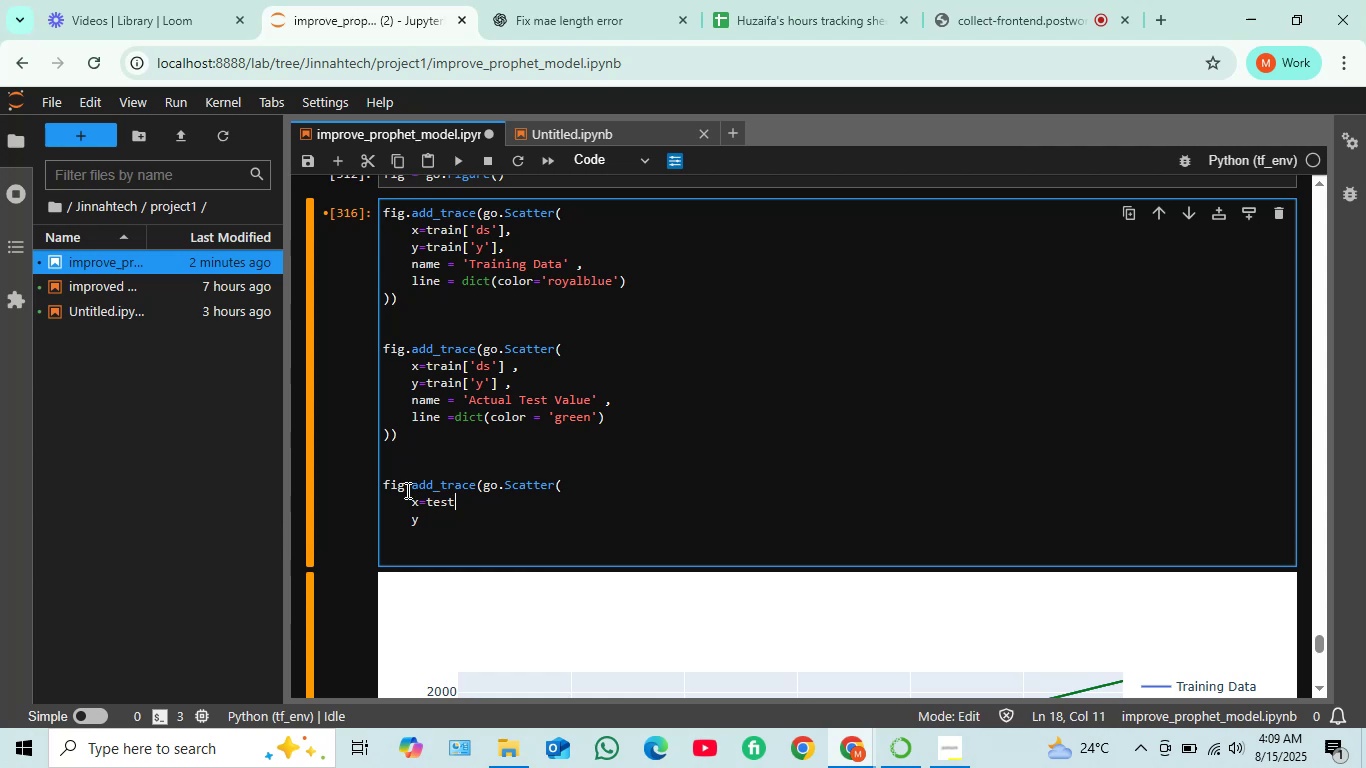 
type(['ds'])
 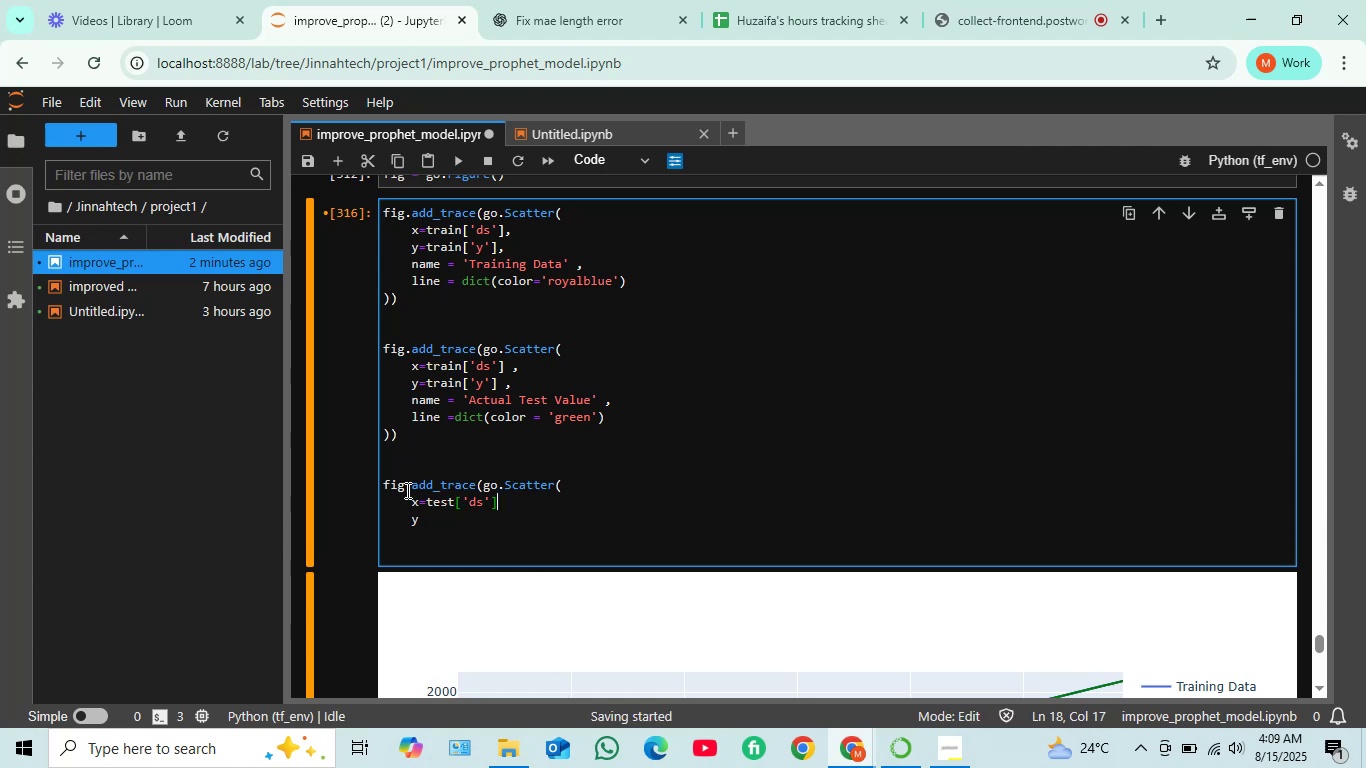 
key(ArrowDown)
 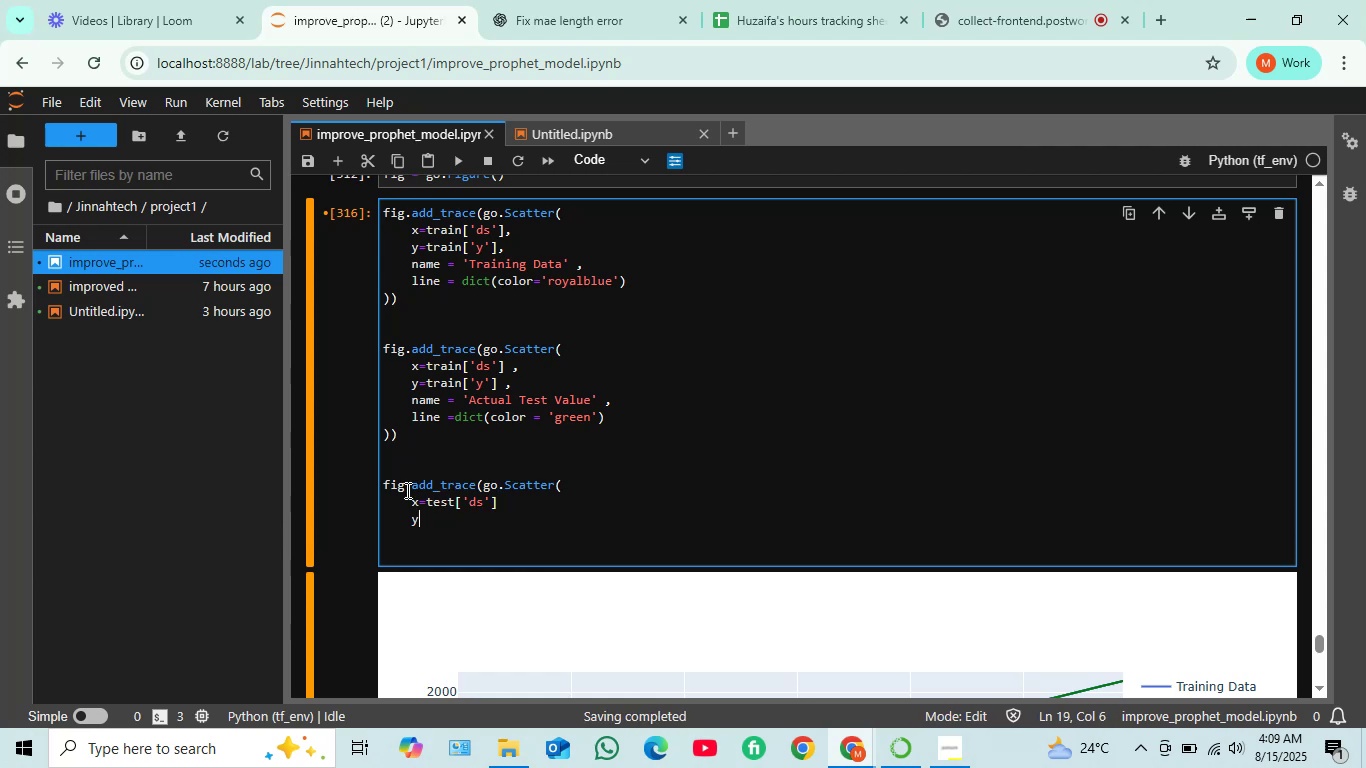 
key(Equal)
 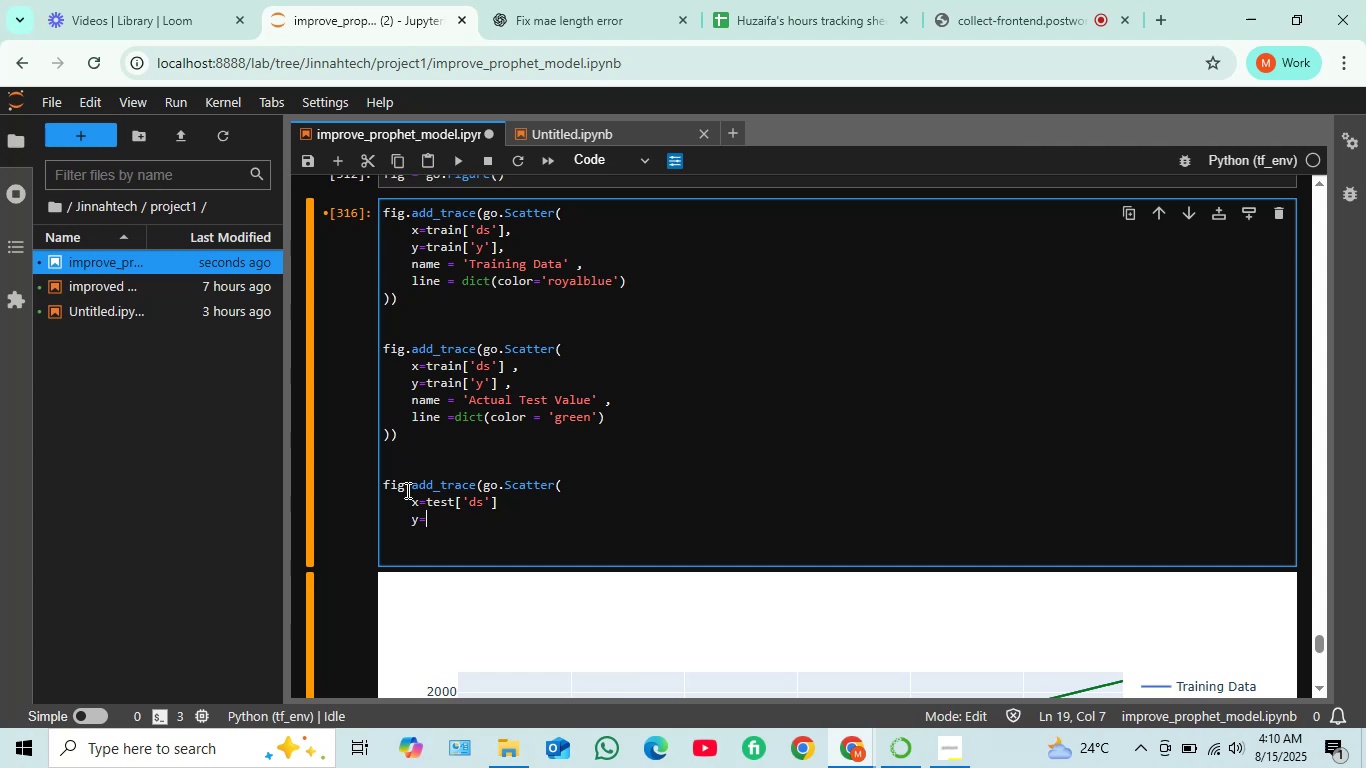 
type(improved)
 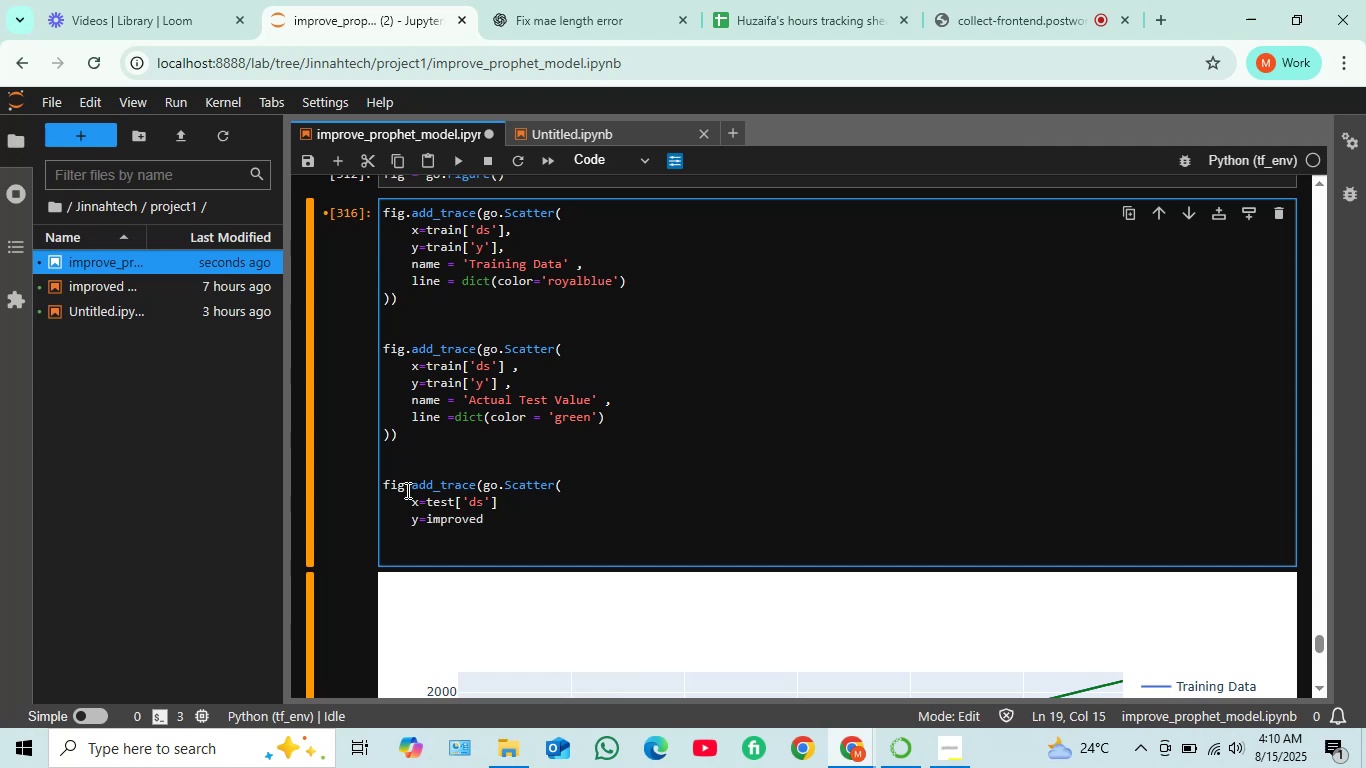 
hold_key(key=Enter, duration=1.06)
 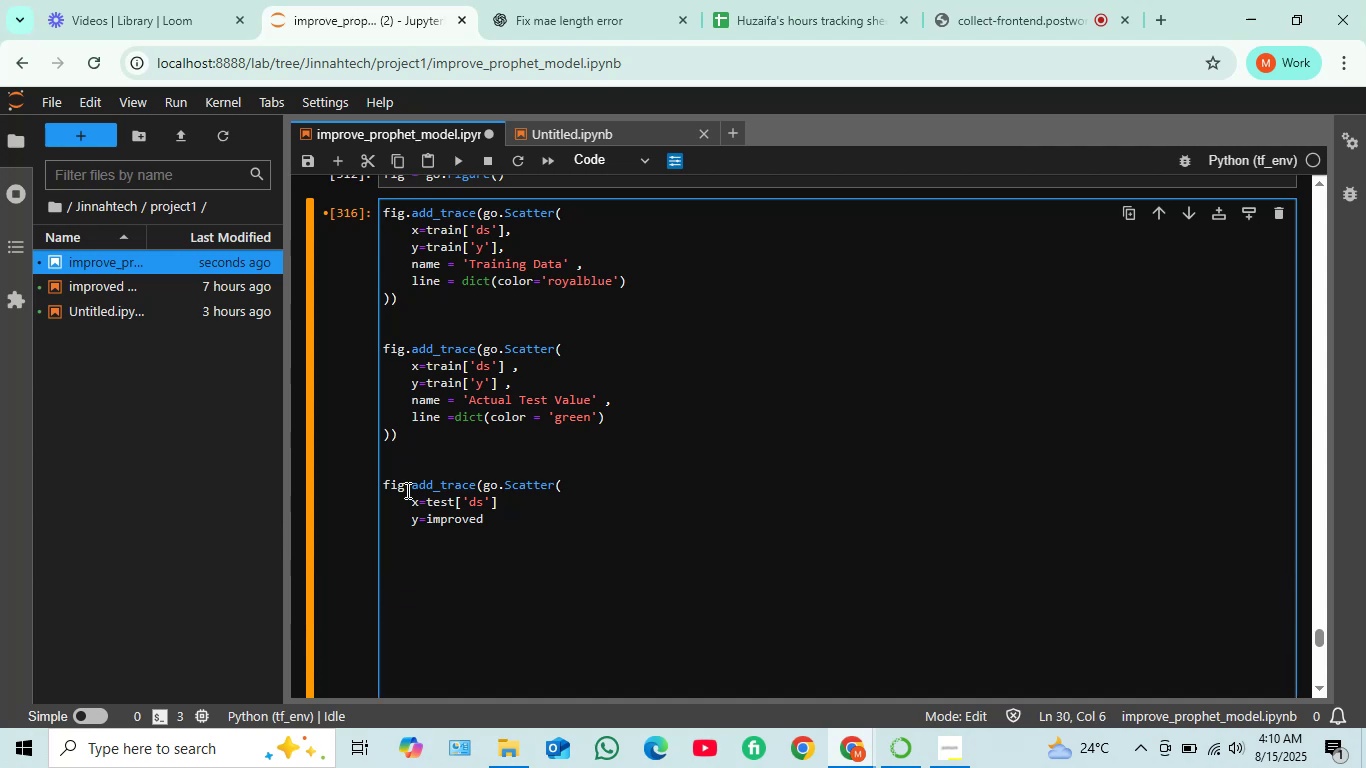 
key(Minus)
 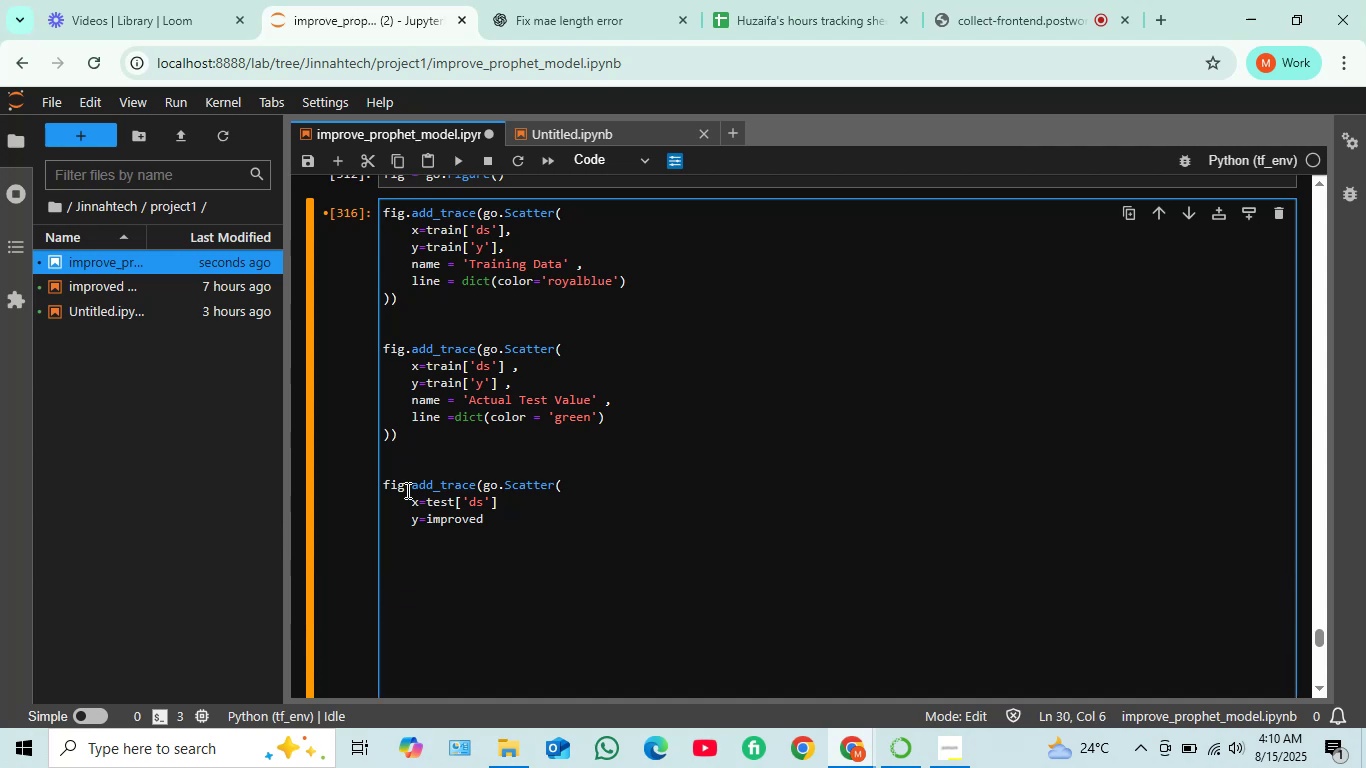 
key(Backspace)
 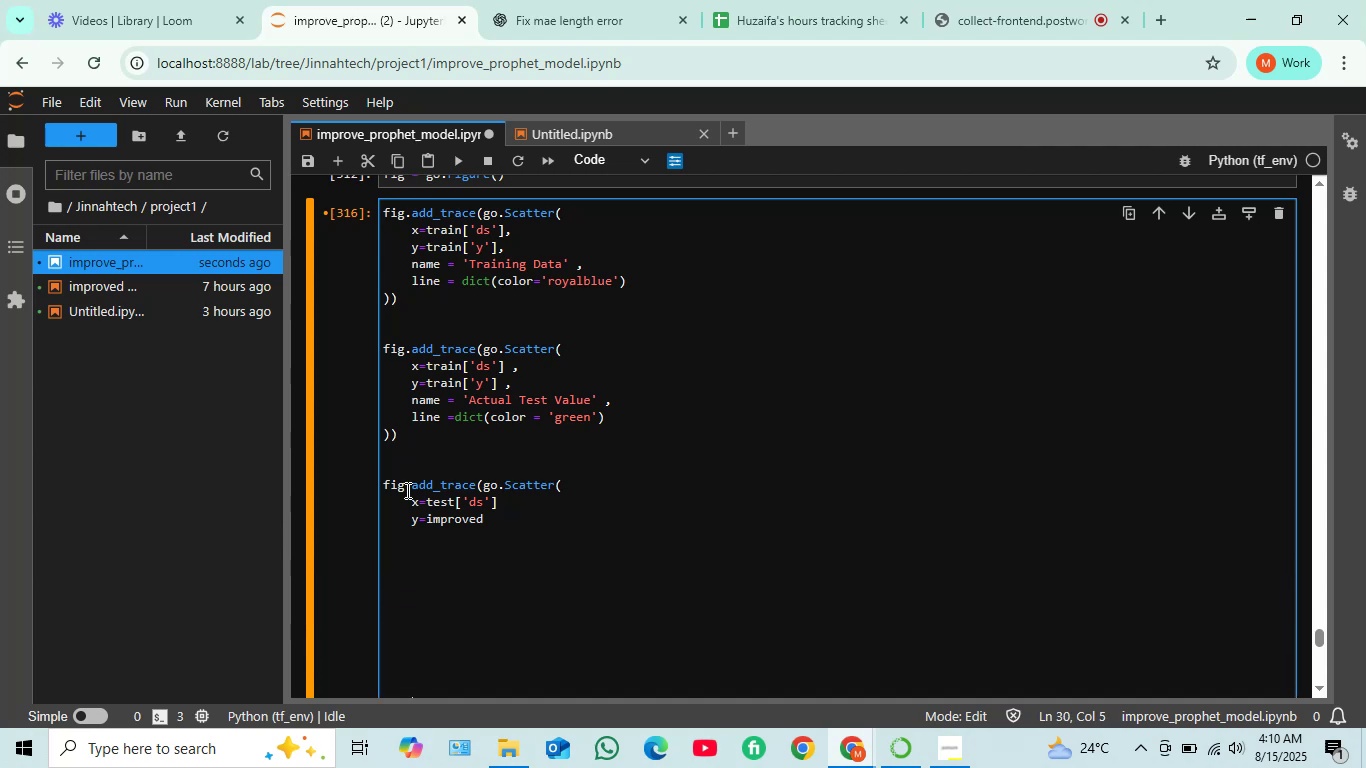 
hold_key(key=Backspace, duration=0.86)
 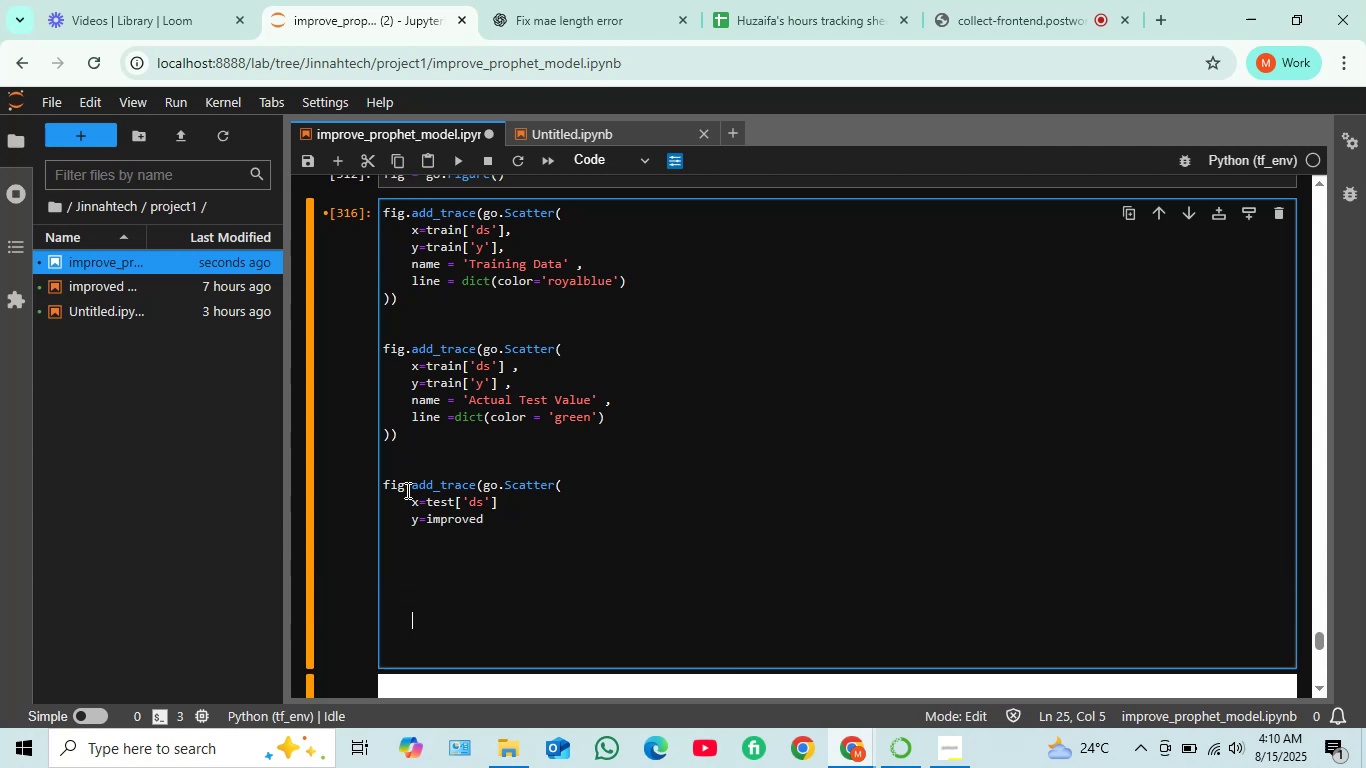 
key(Backspace)
 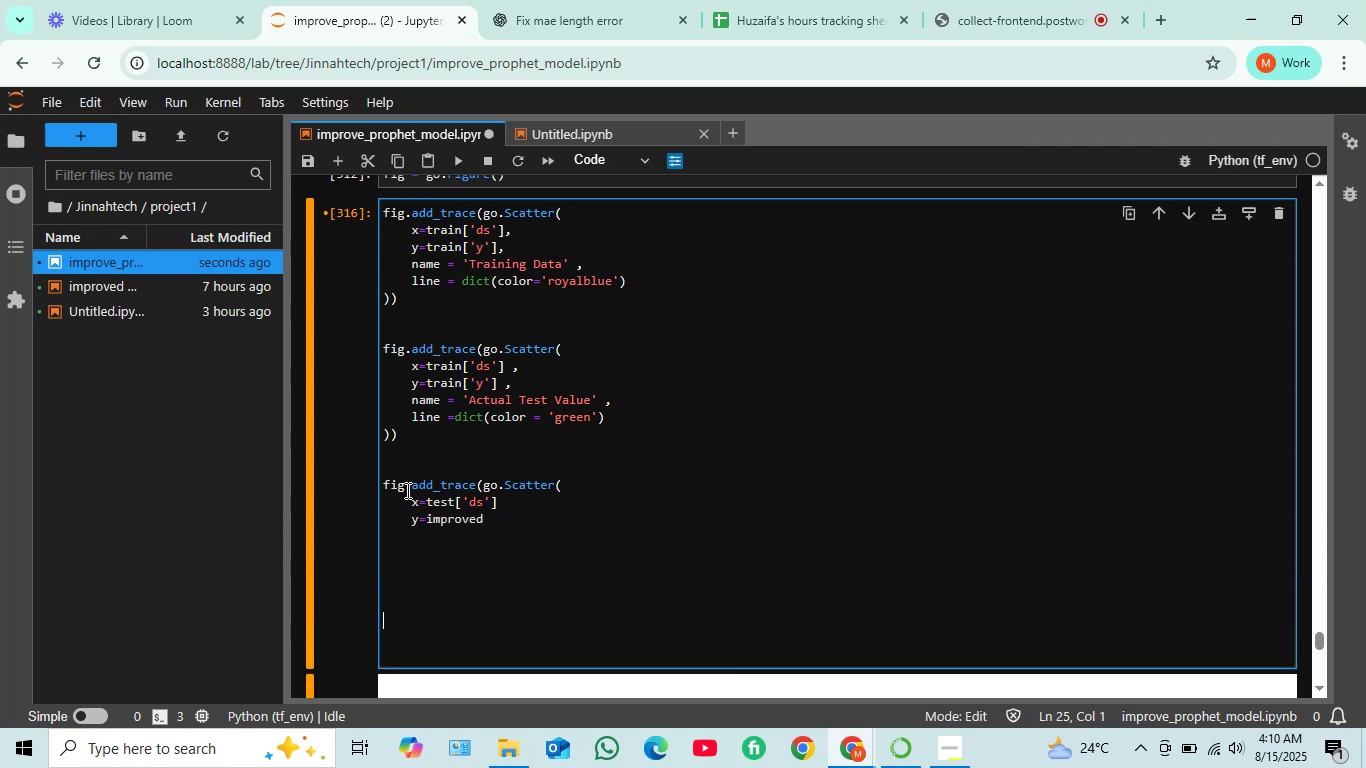 
key(Backspace)
 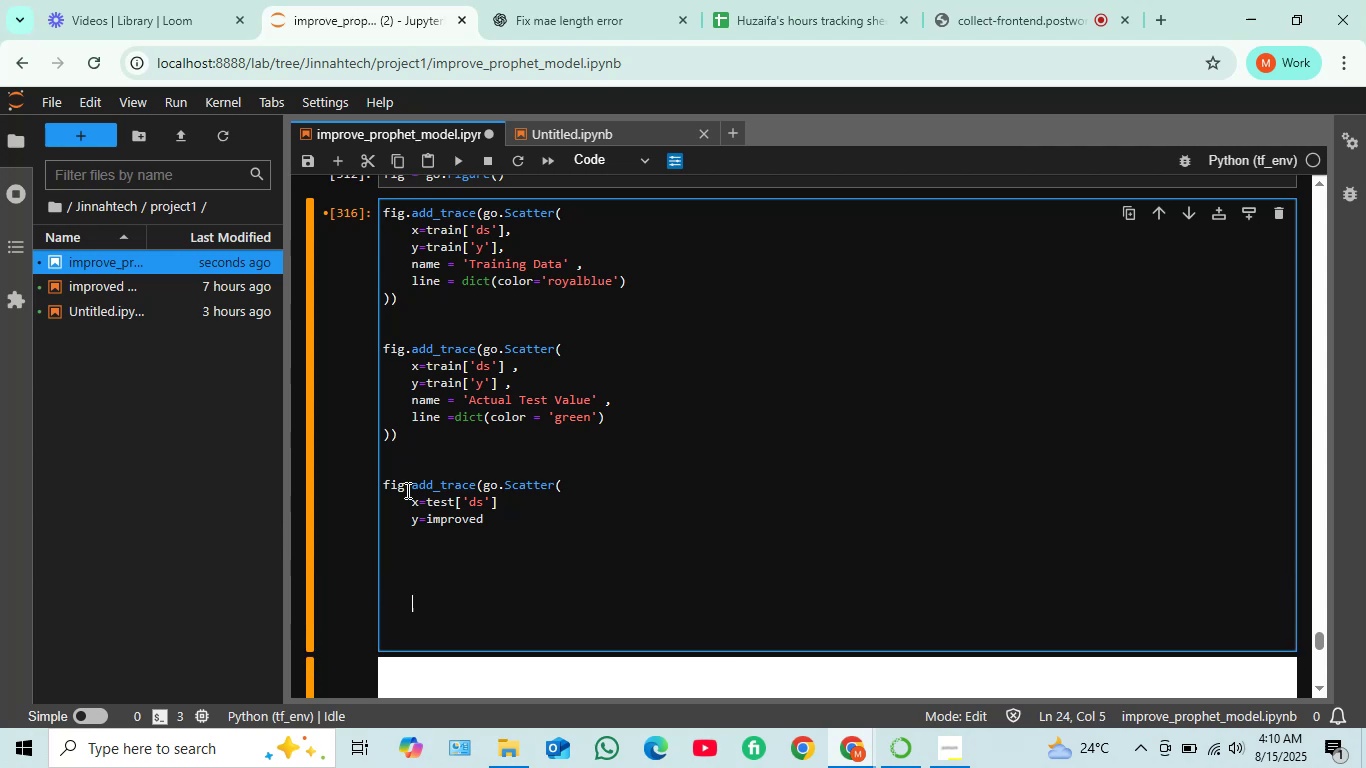 
key(Backspace)
 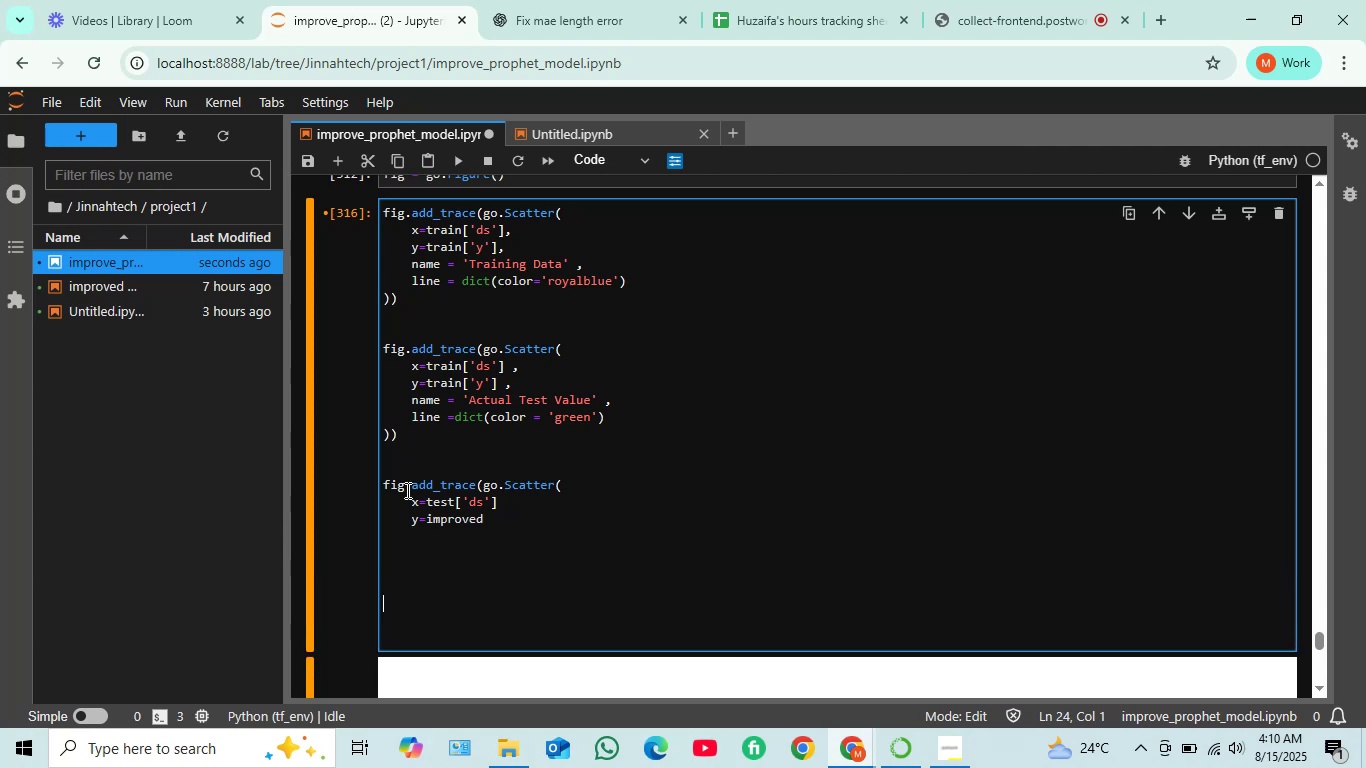 
key(Backspace)
 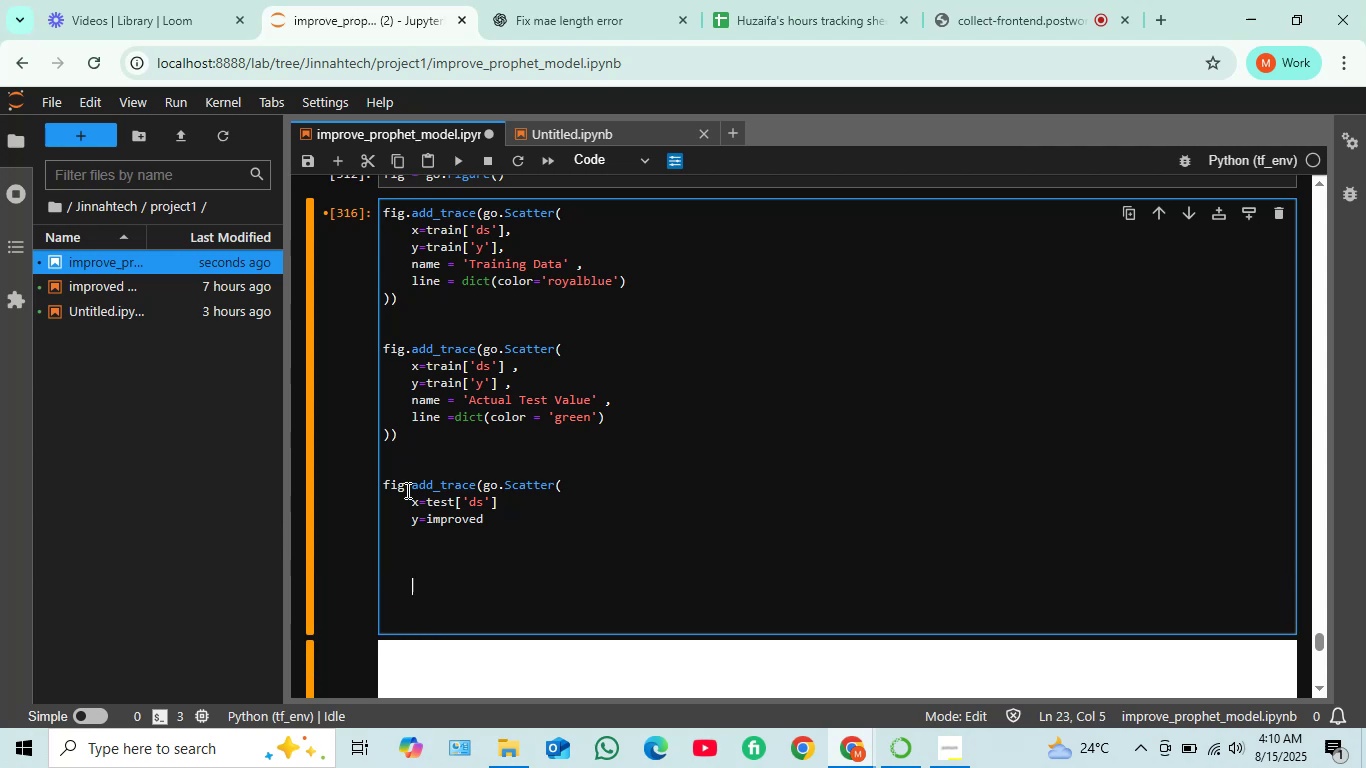 
key(Backspace)
 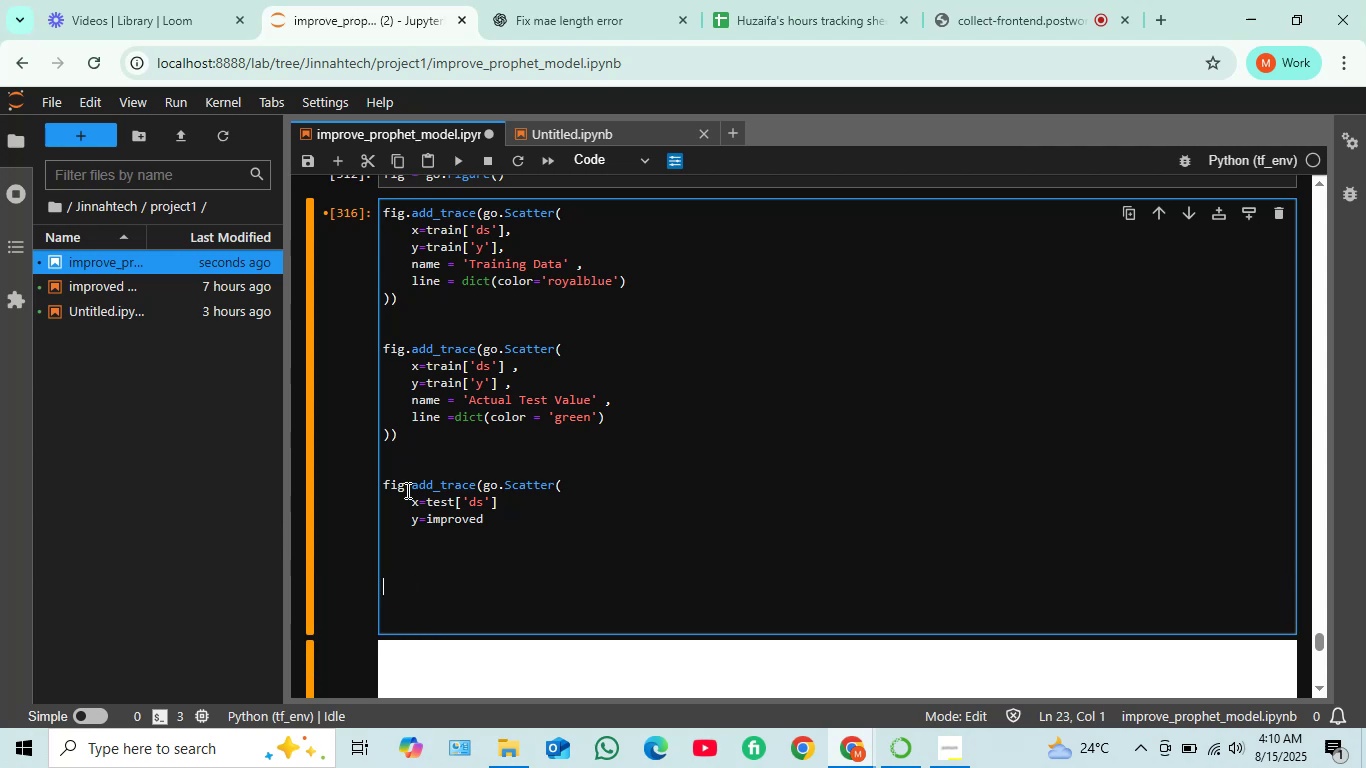 
key(Backspace)
 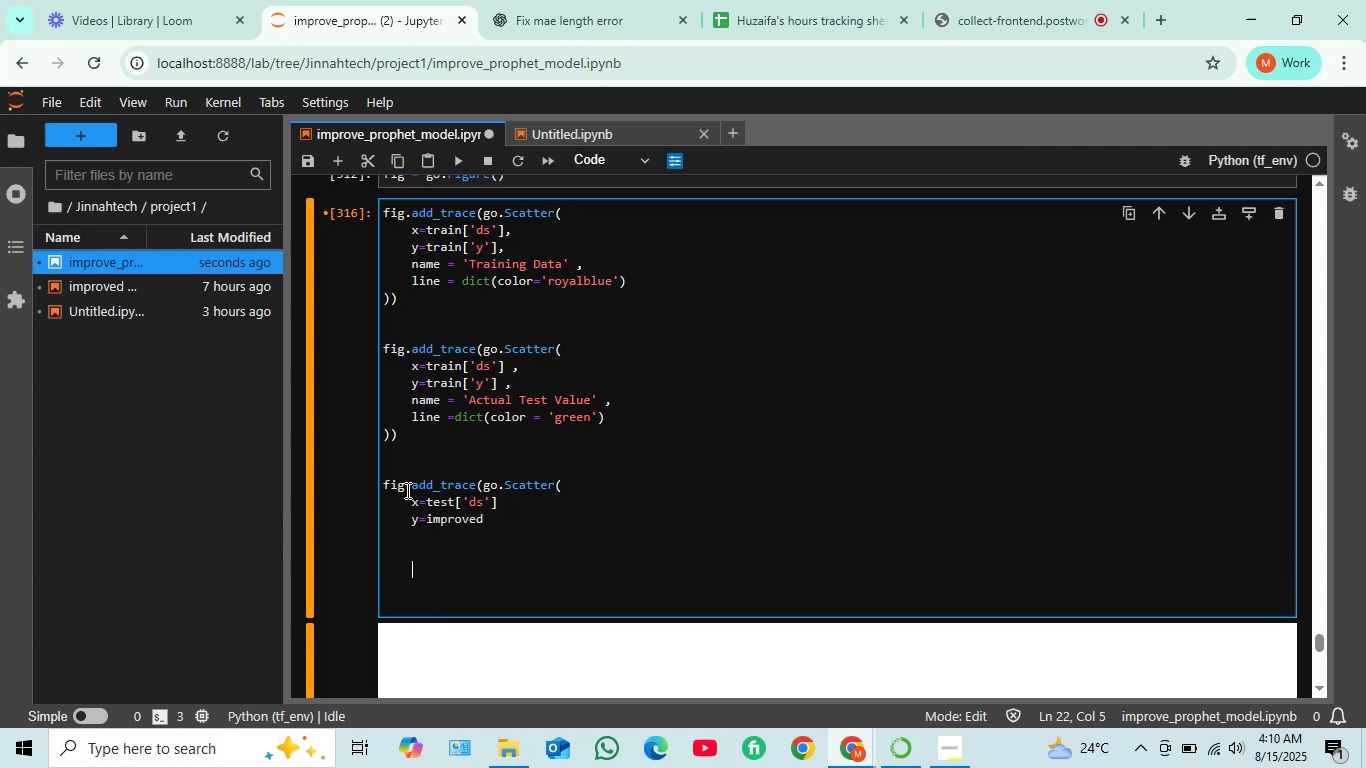 
key(Backspace)
 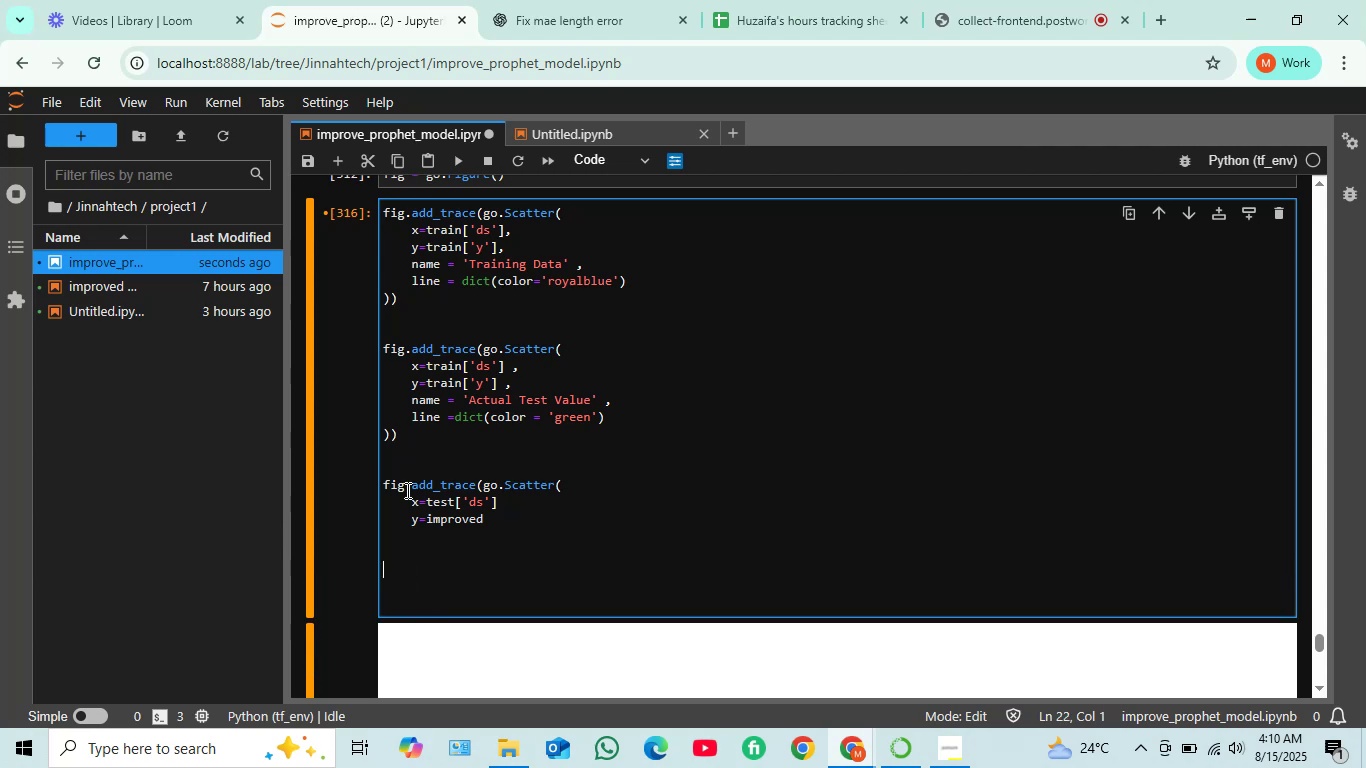 
key(Backspace)
 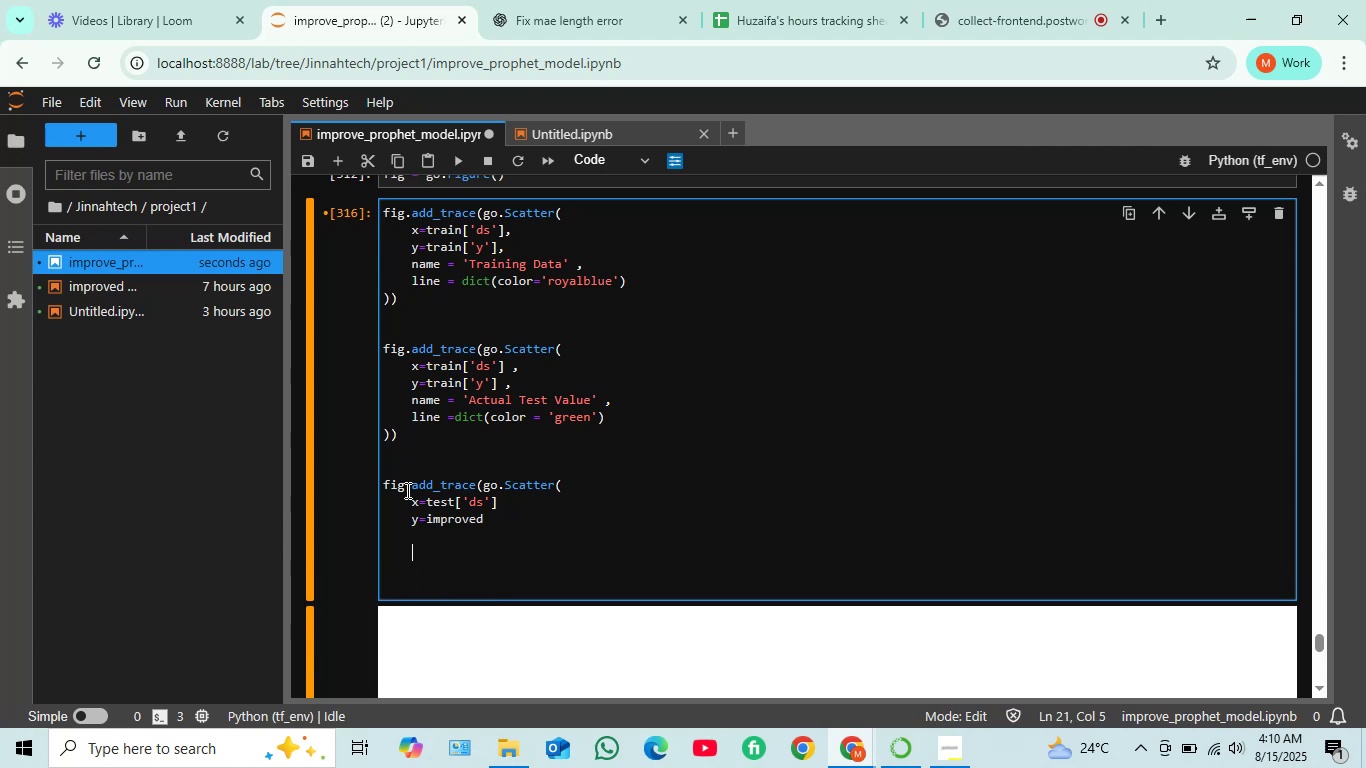 
key(Backspace)
 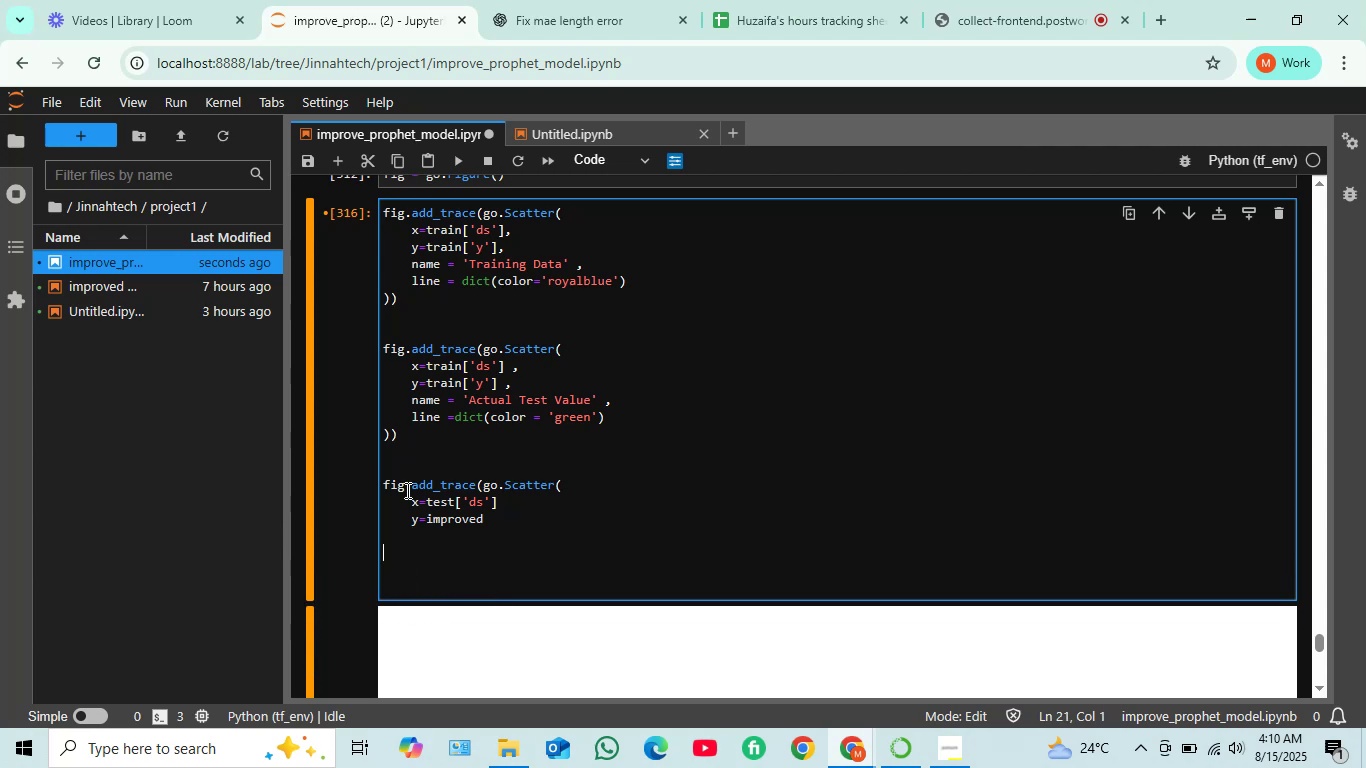 
key(Backspace)
 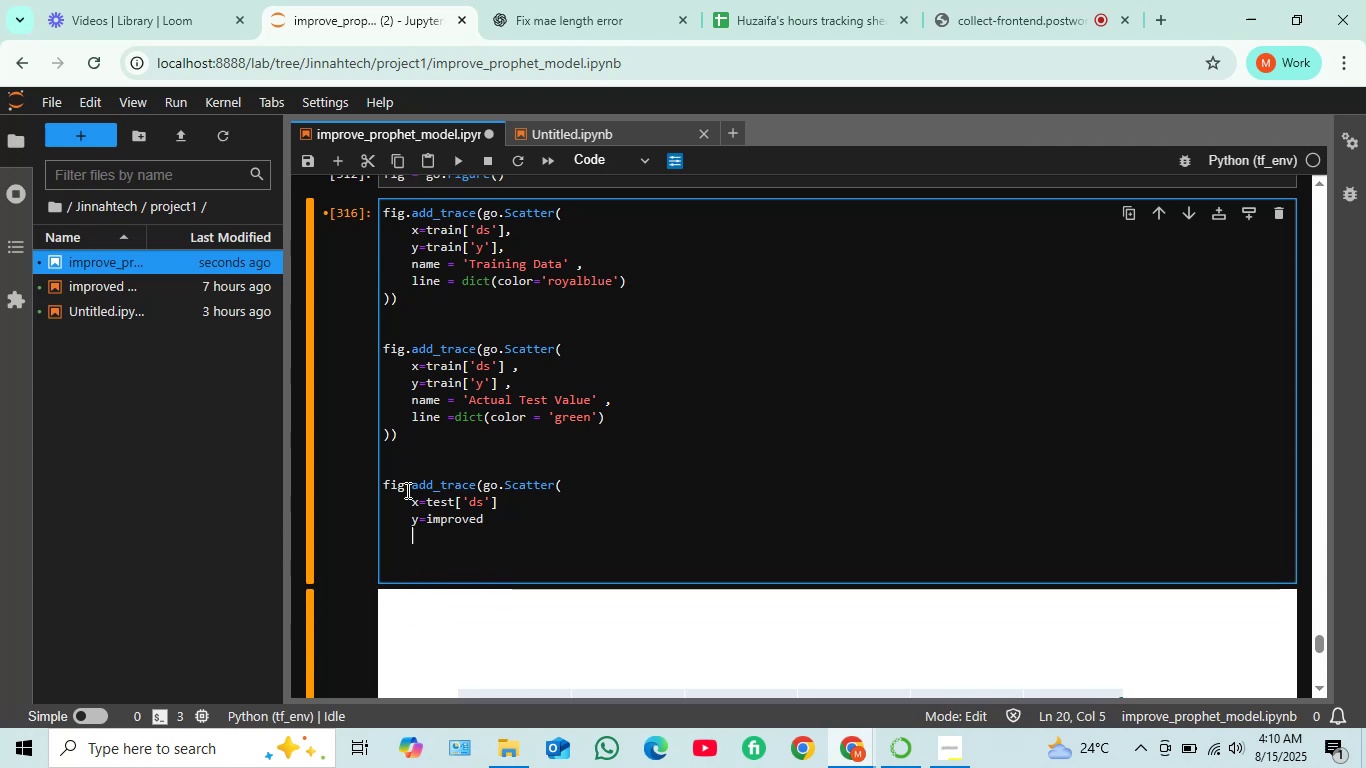 
key(Backspace)
 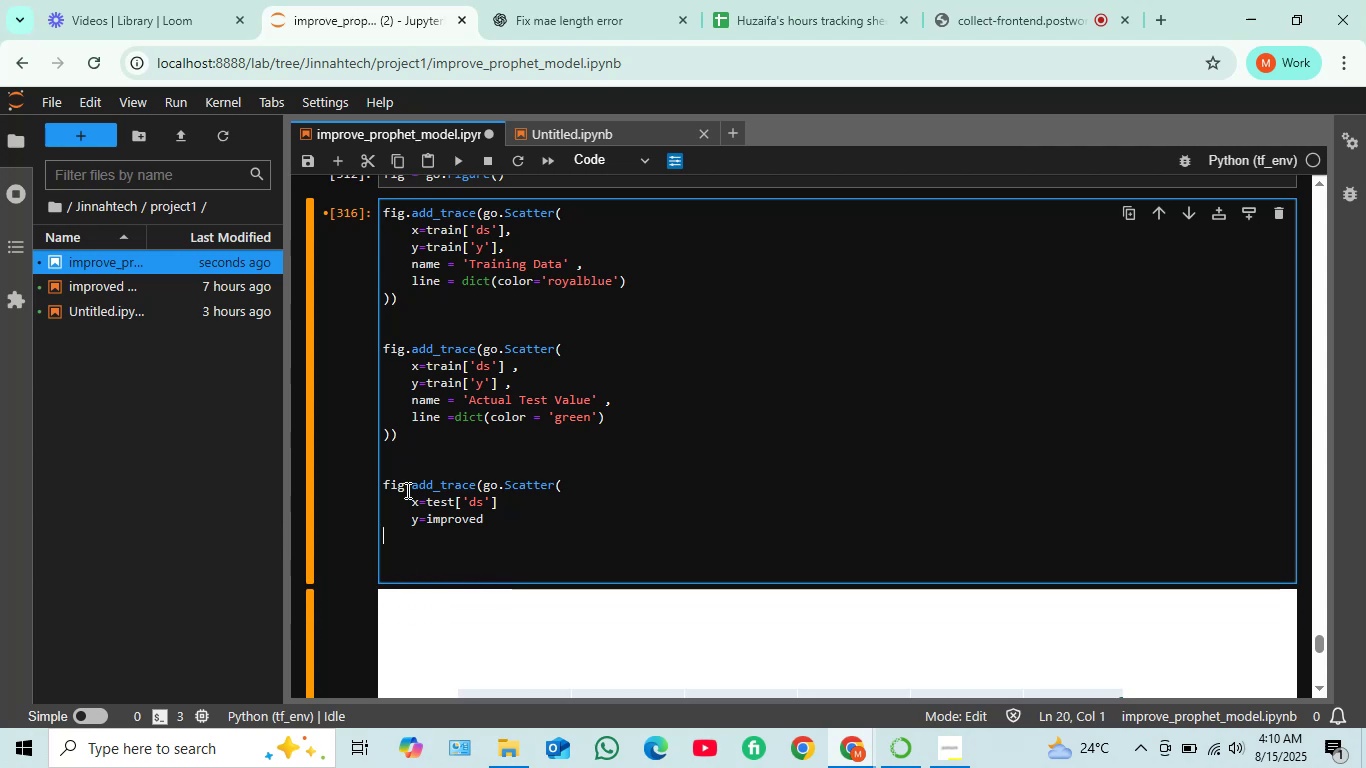 
key(Backspace)
 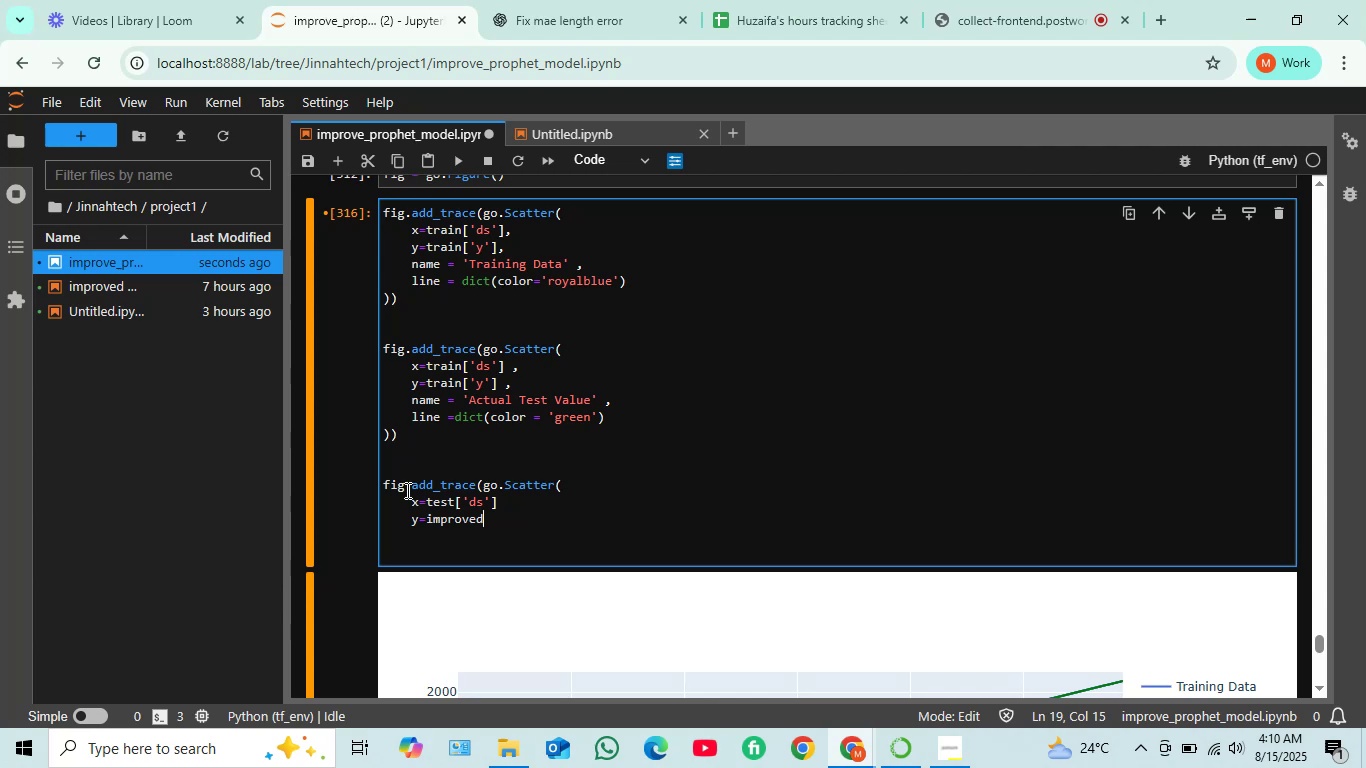 
type(_pr)
key(Tab)
 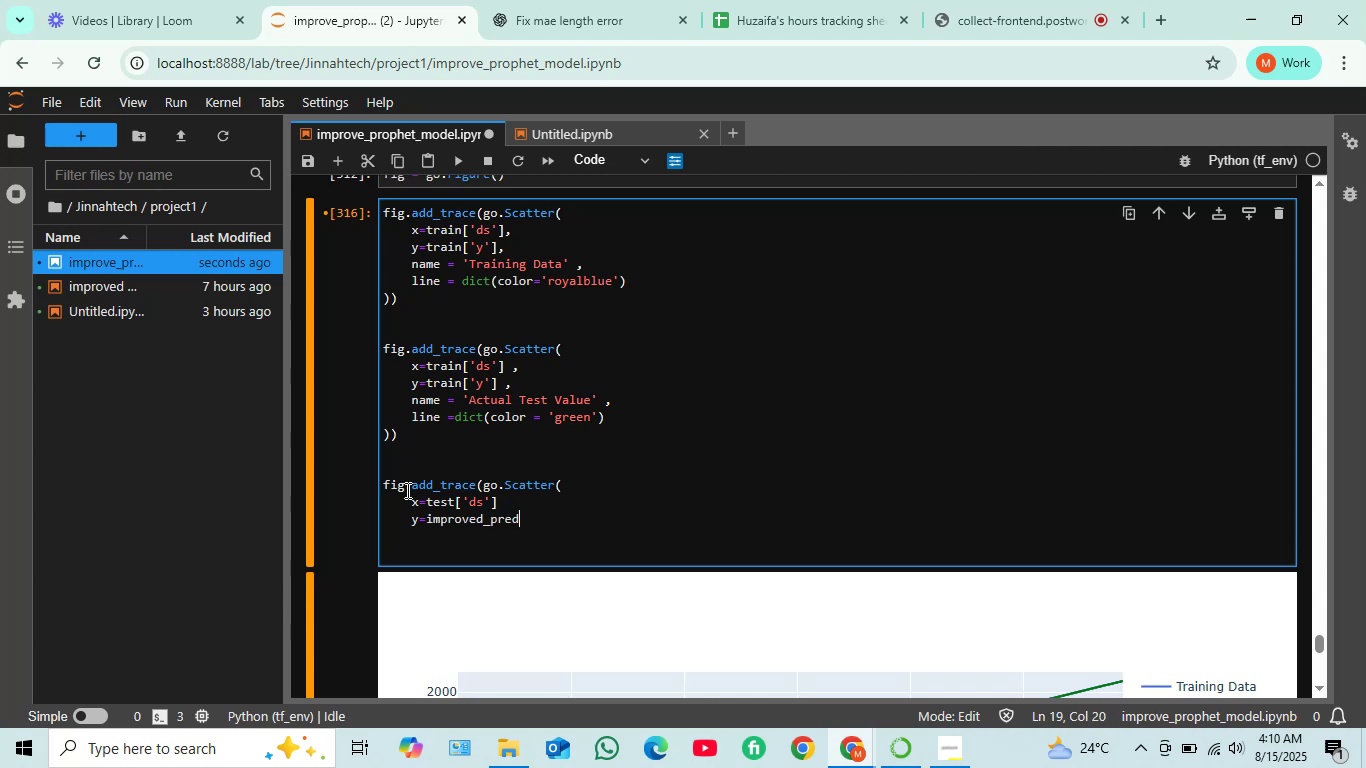 
key(Enter)
 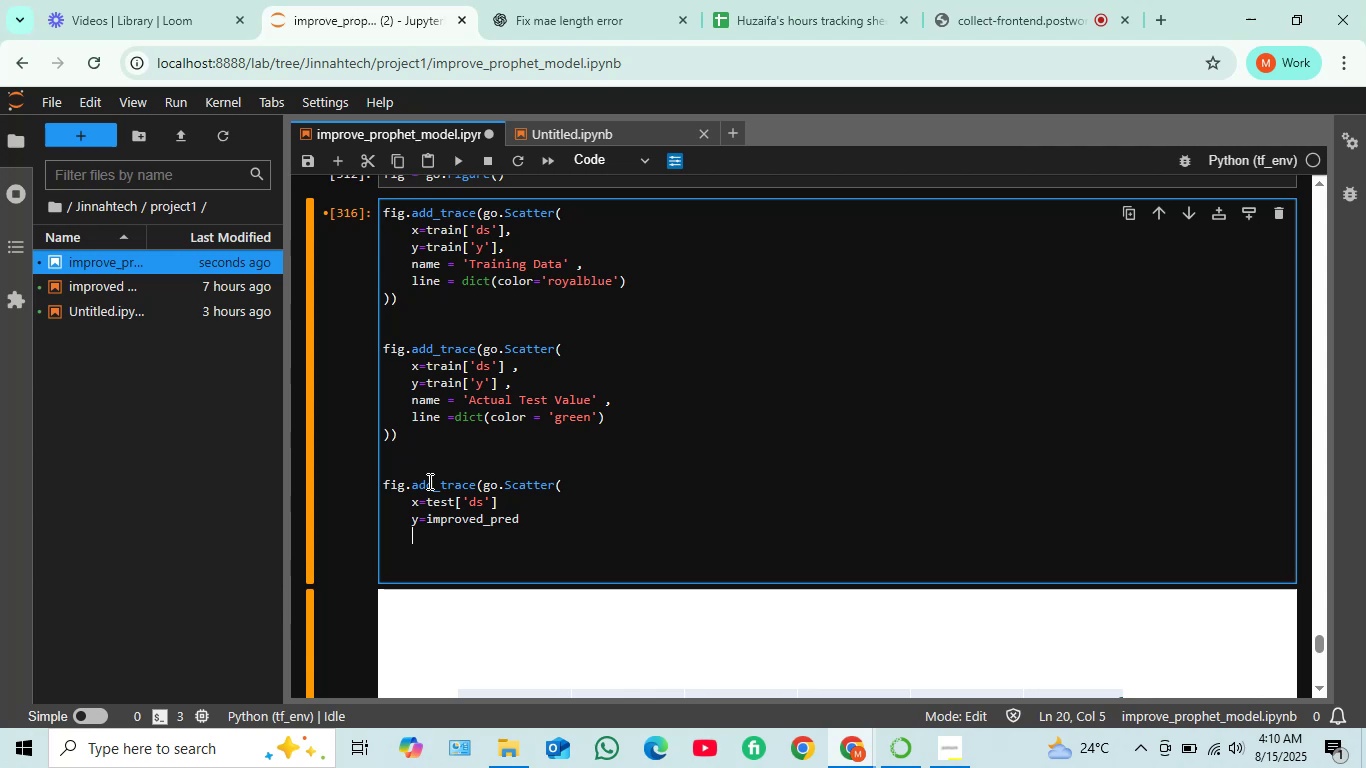 
left_click([521, 495])
 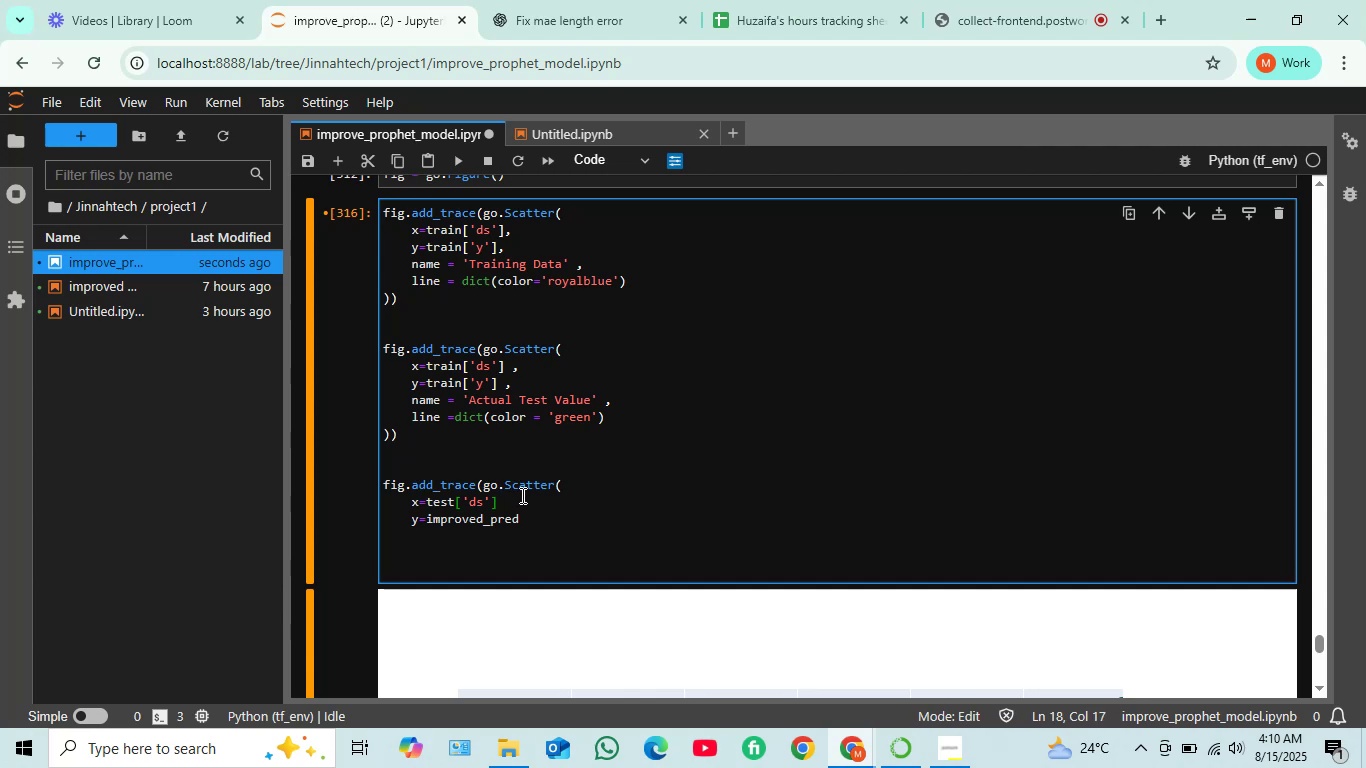 
key(Comma)
 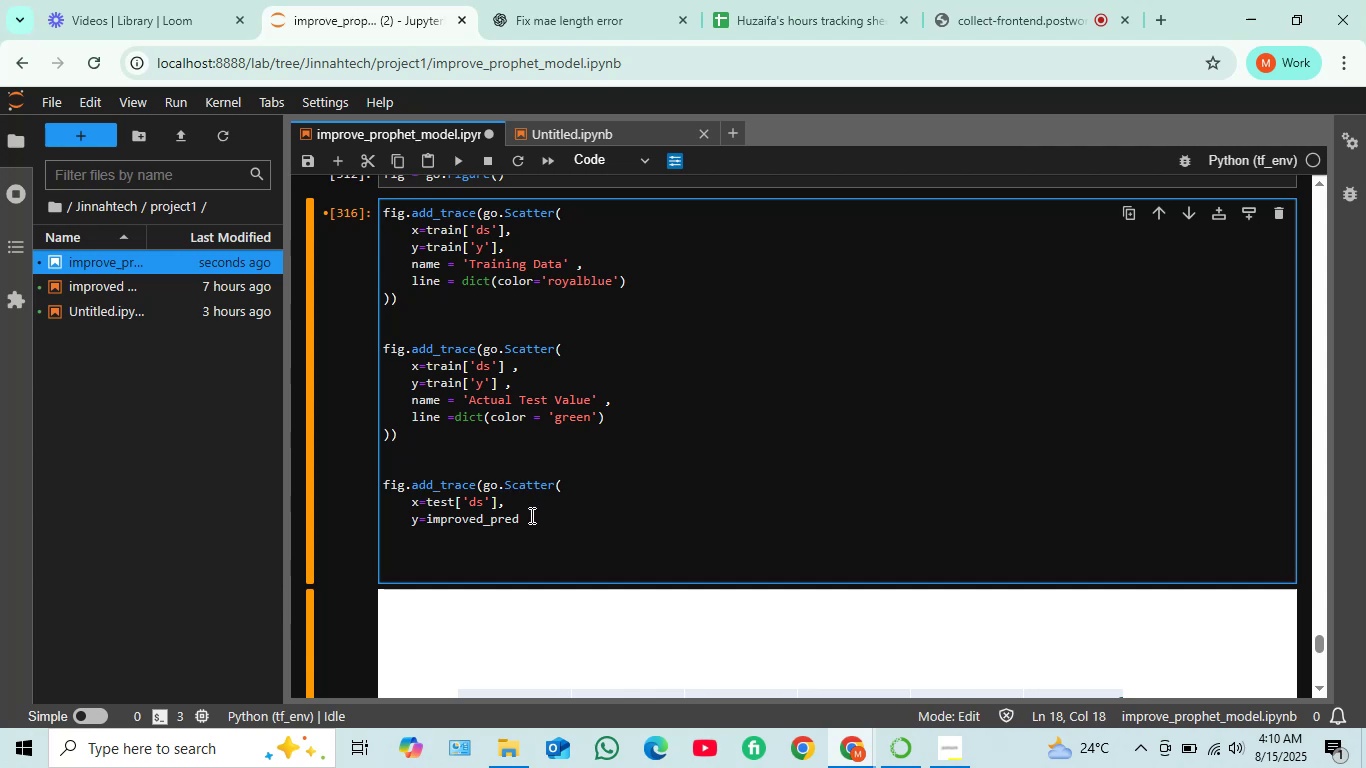 
left_click([530, 522])
 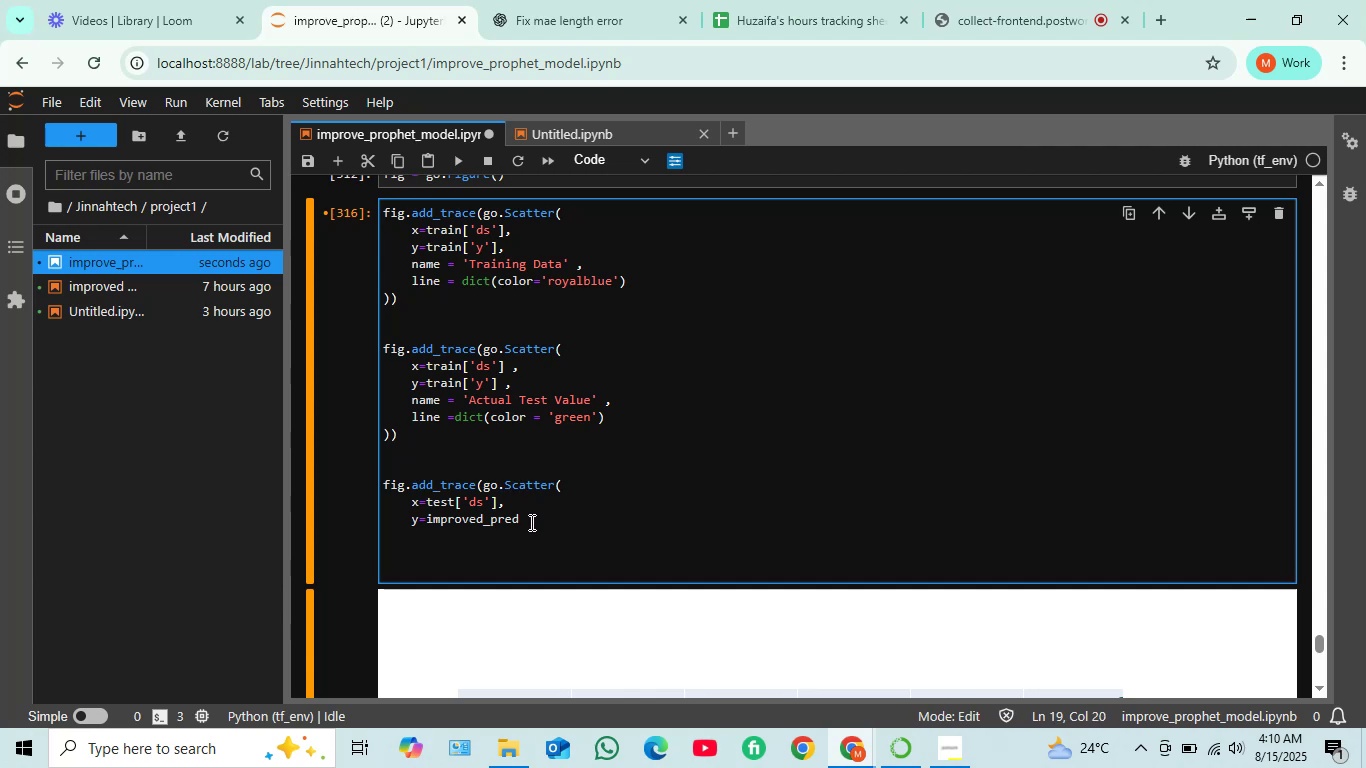 
key(Space)
 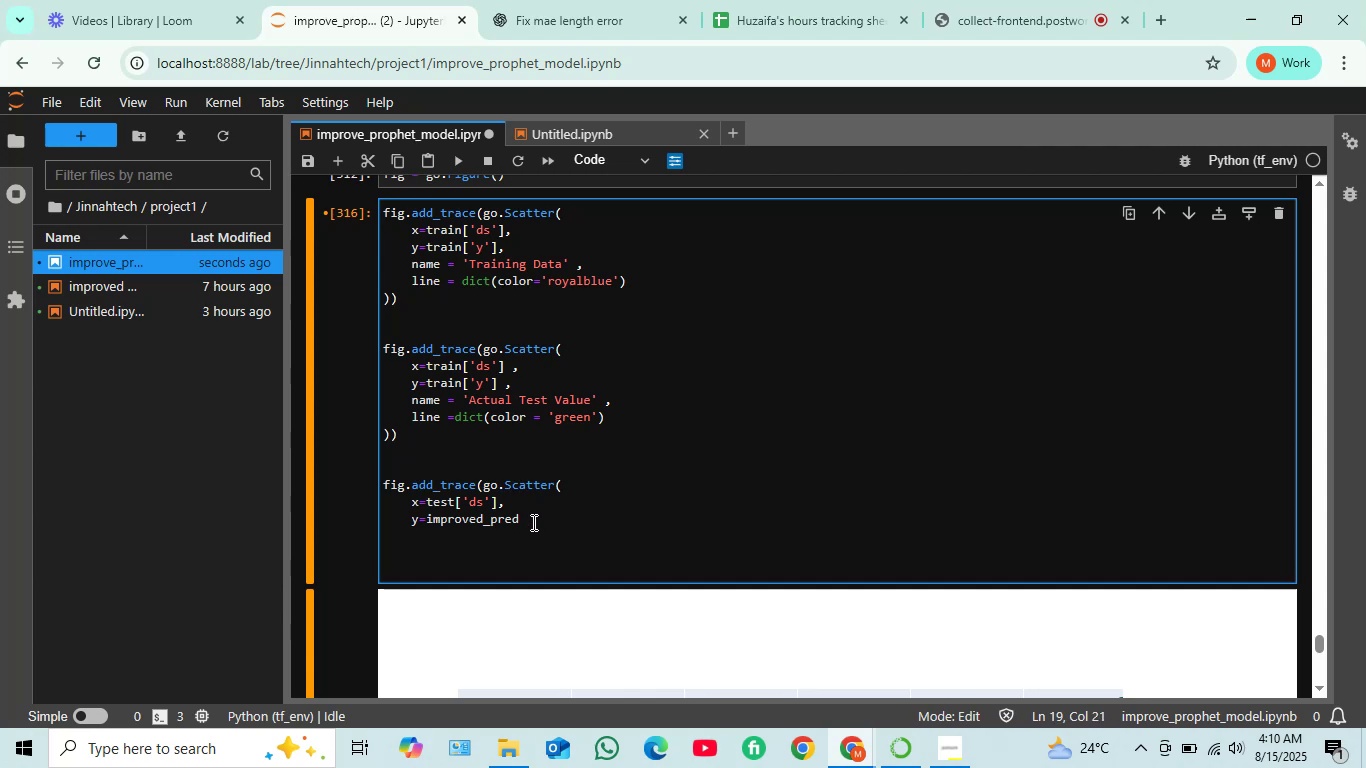 
key(Comma)
 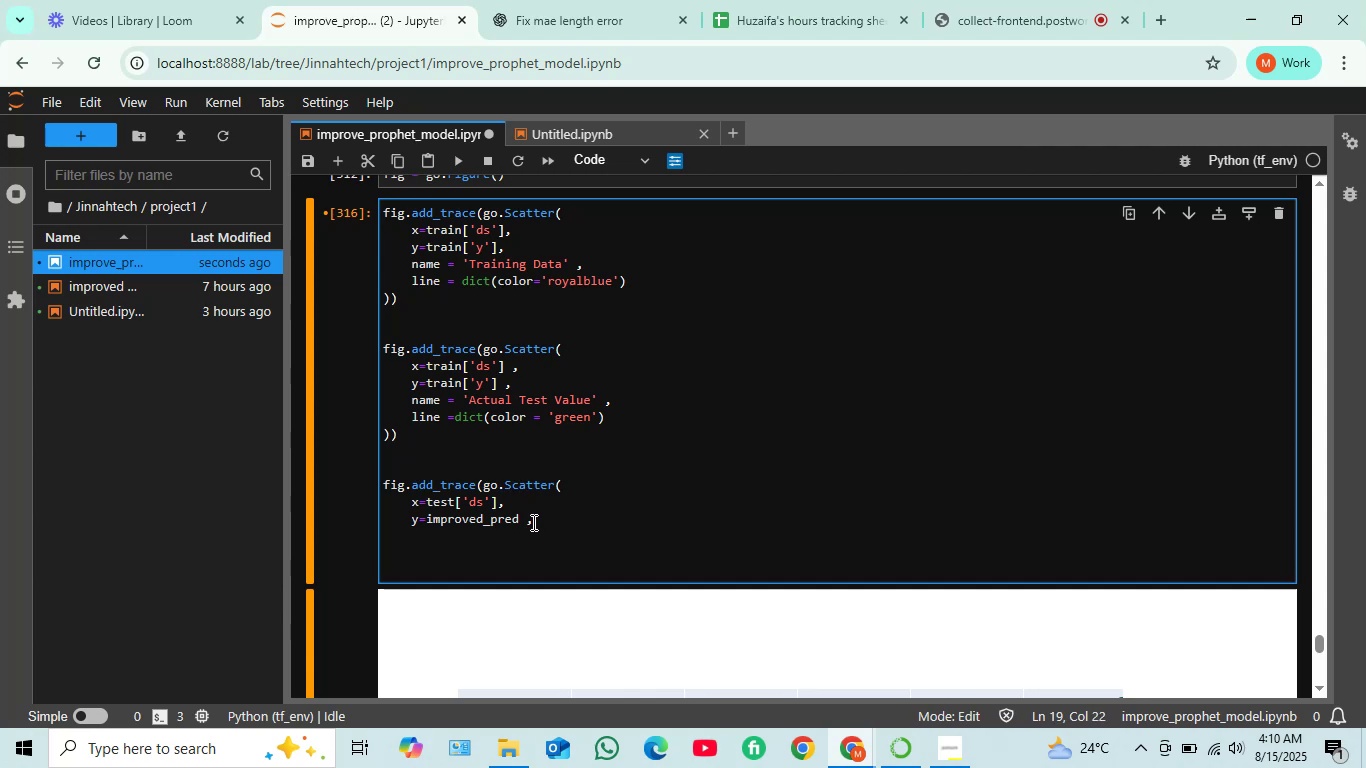 
key(Enter)
 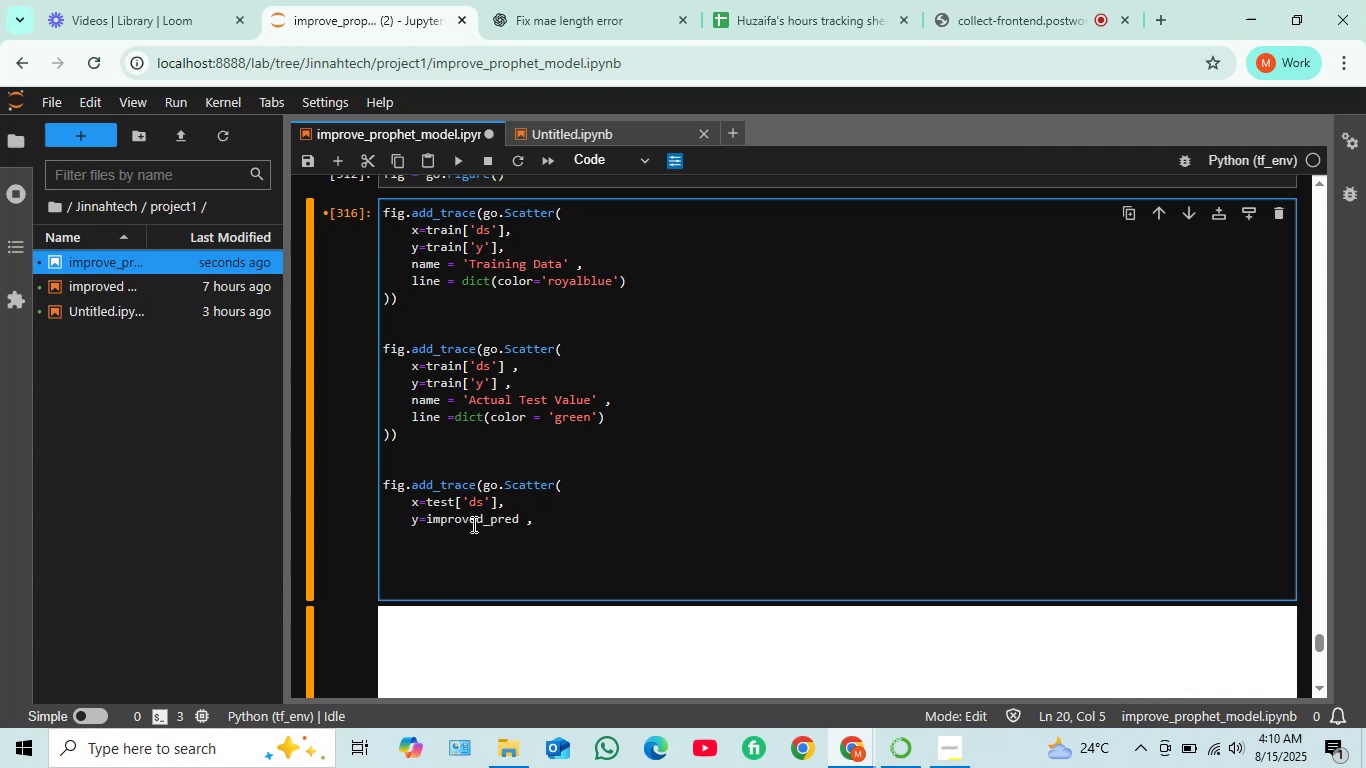 
wait(5.71)
 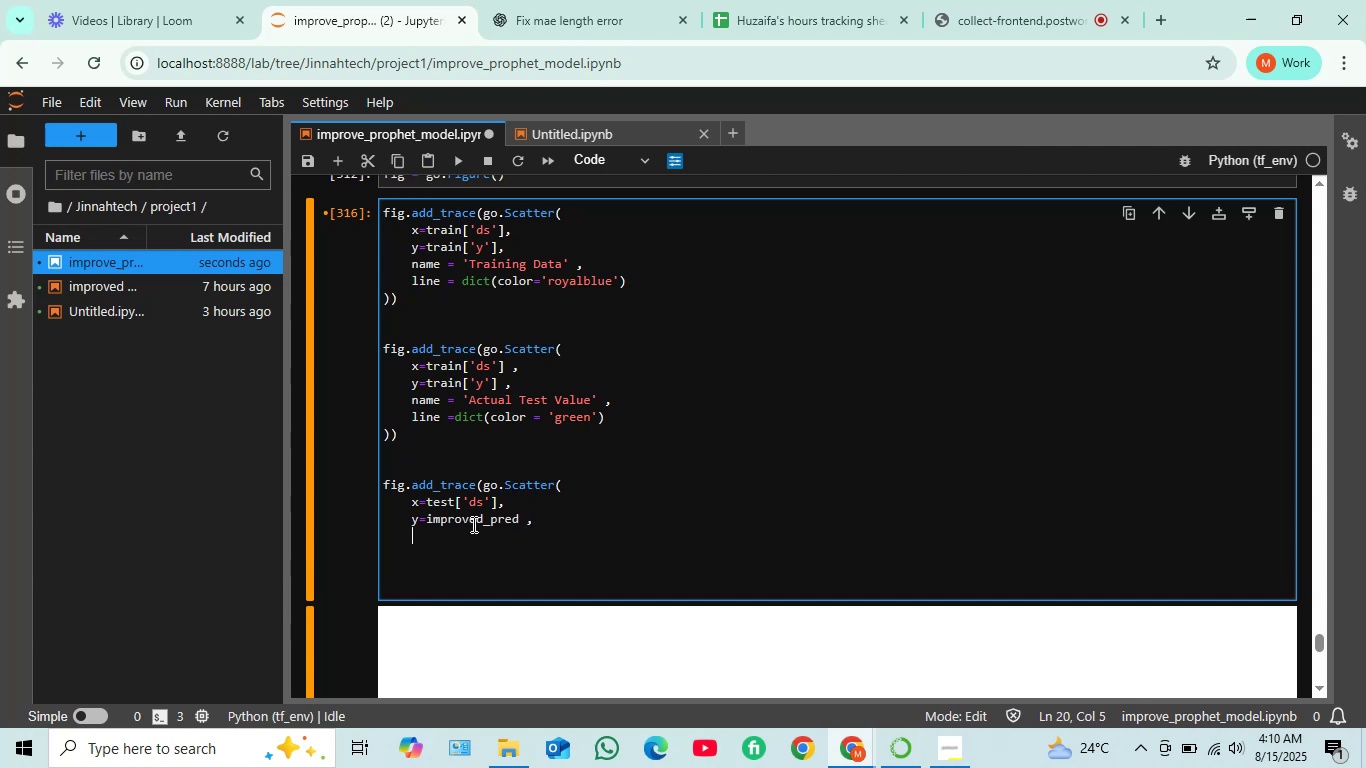 
type(name = 'Improved Forcast)
 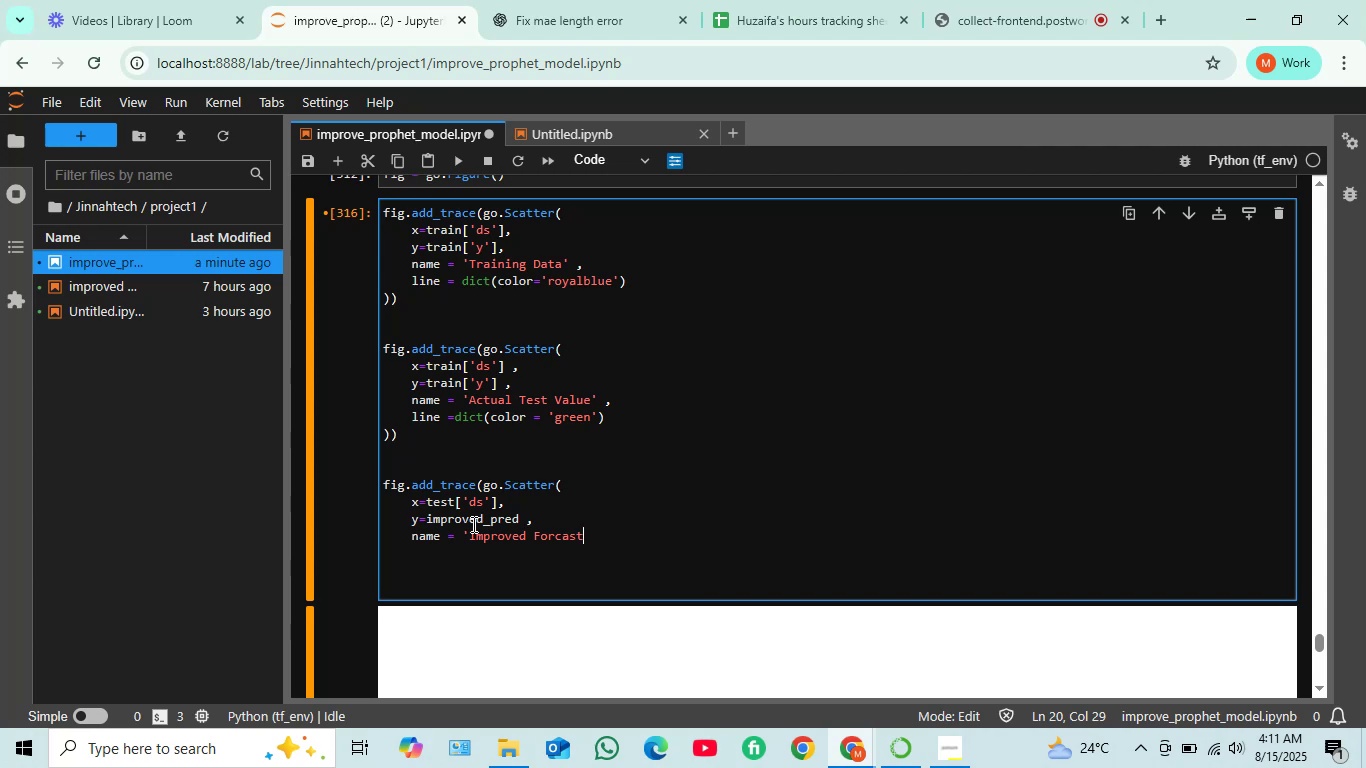 
wait(7.73)
 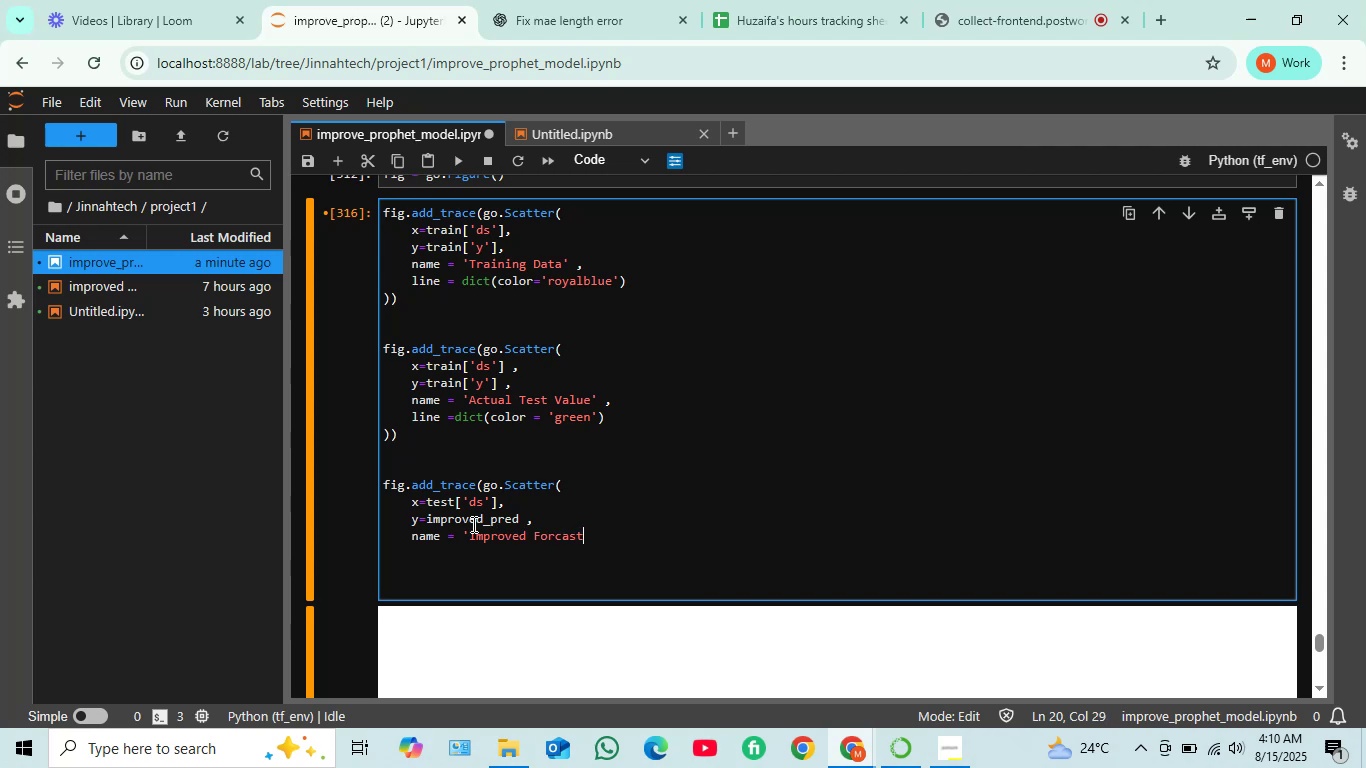 
key(Shift+Quote)
 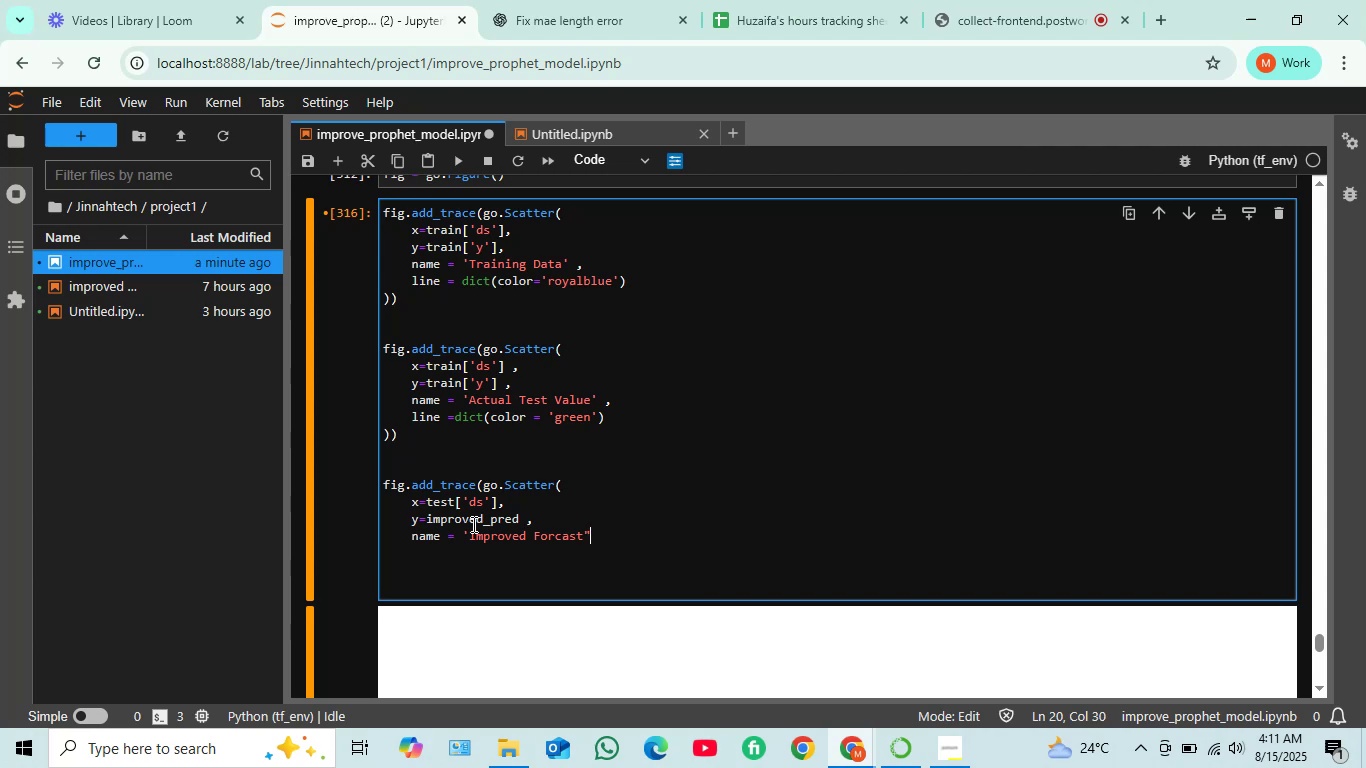 
key(Backspace)
 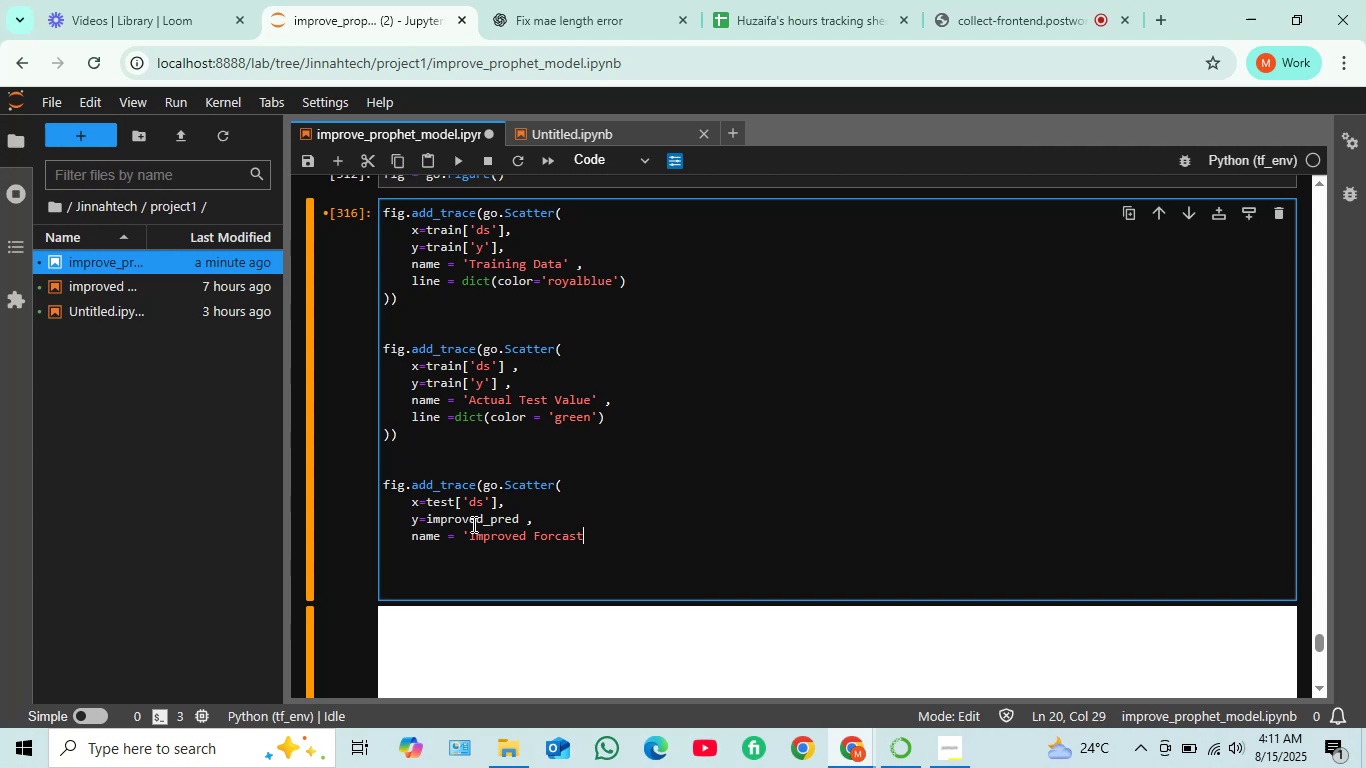 
key(Quote)
 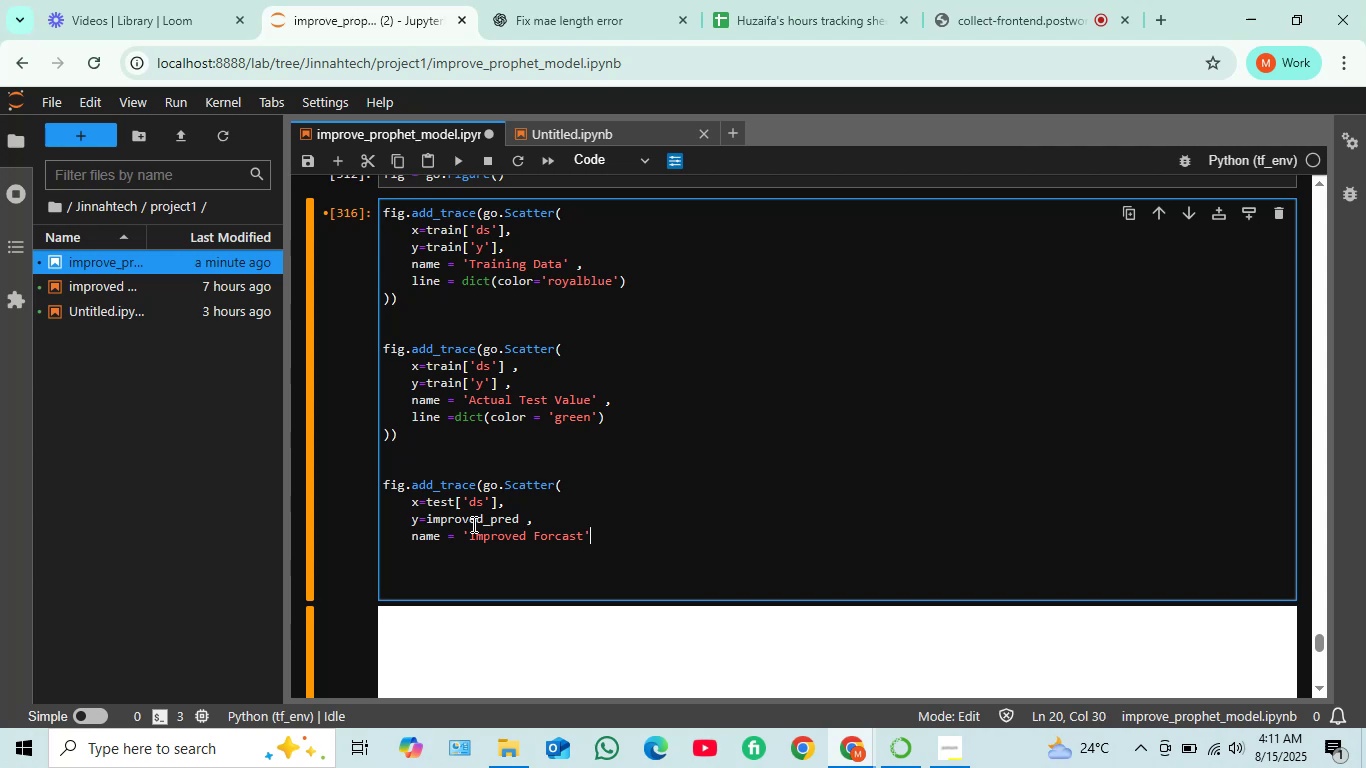 
key(Space)
 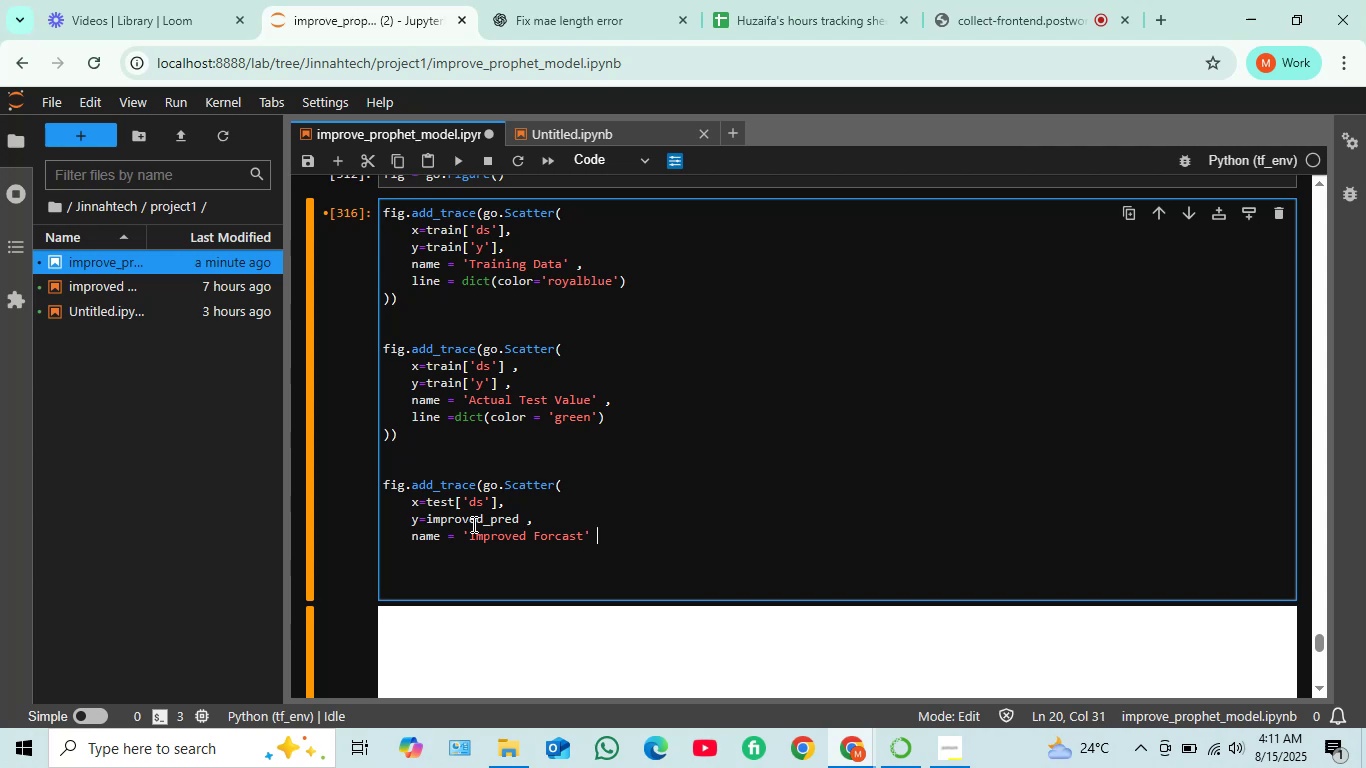 
key(Comma)
 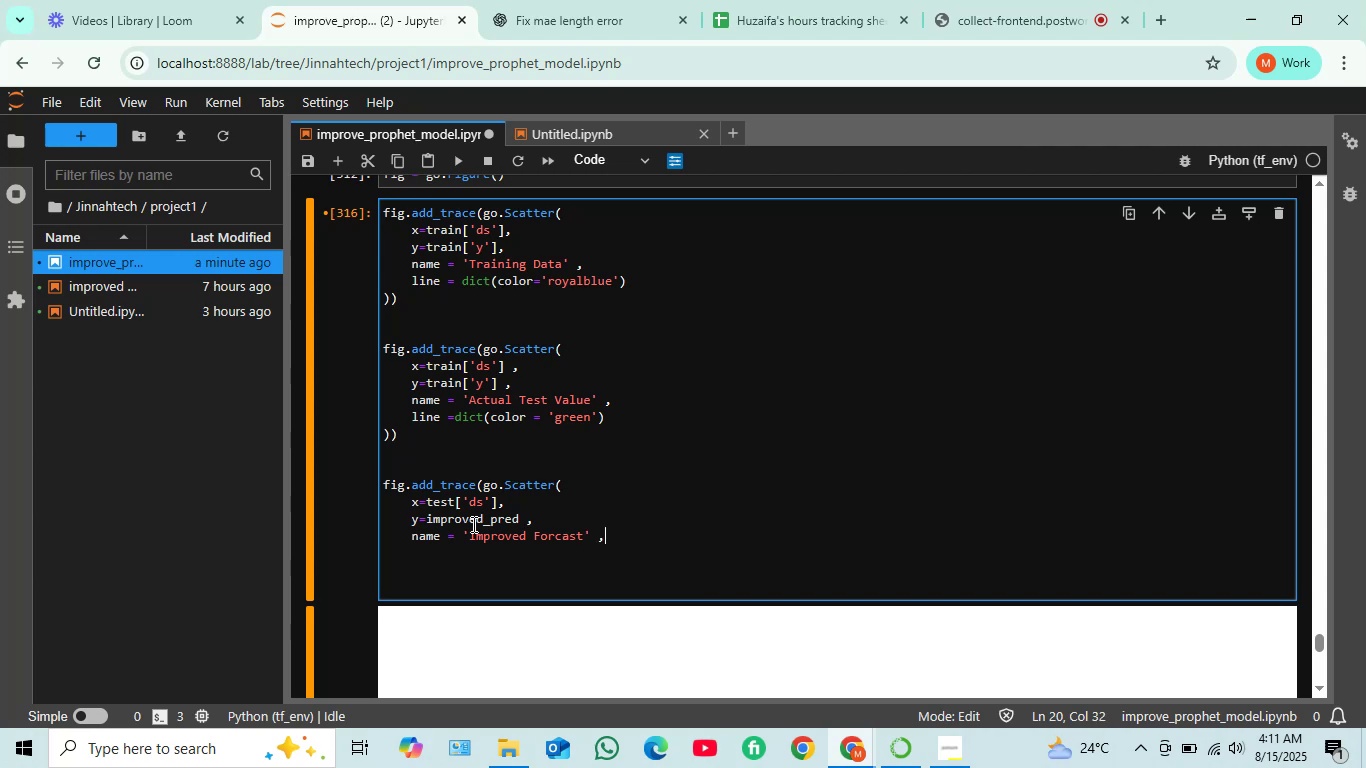 
key(Space)
 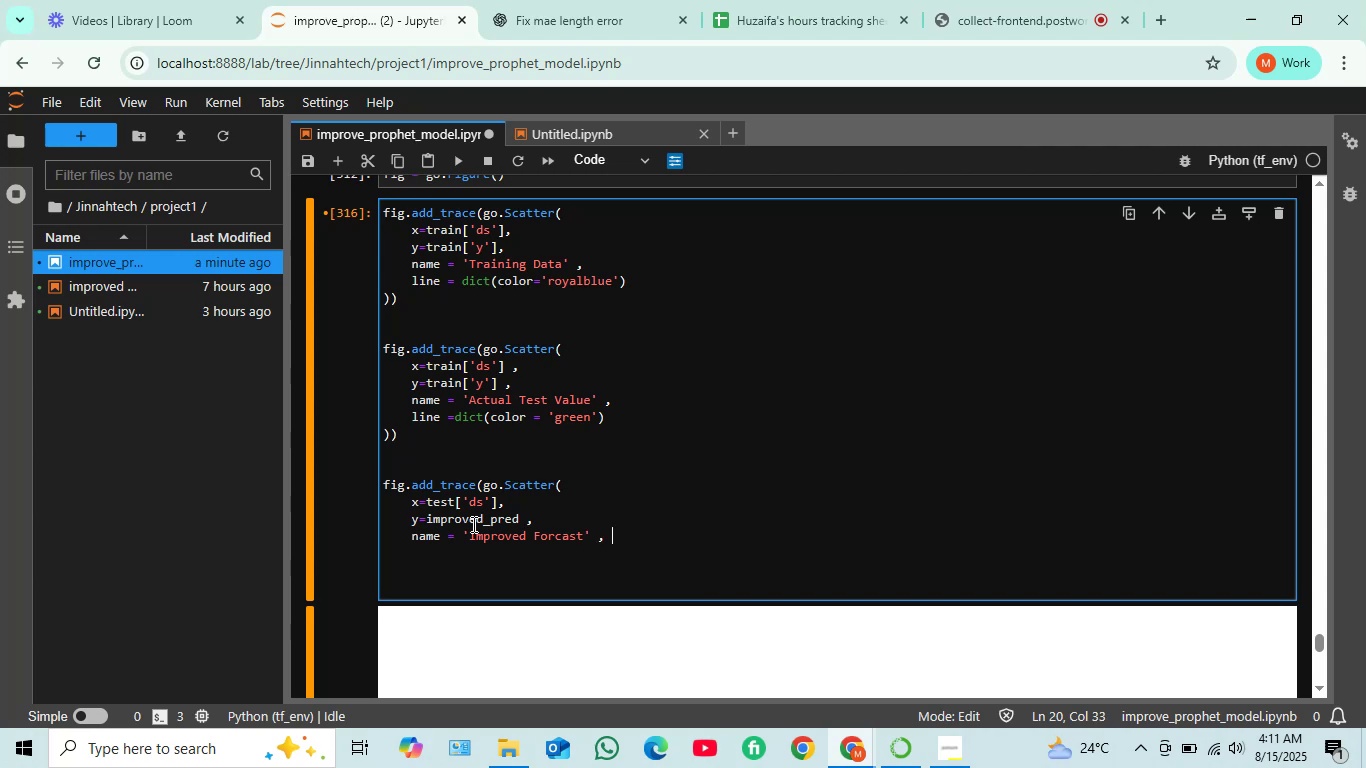 
key(Enter)
 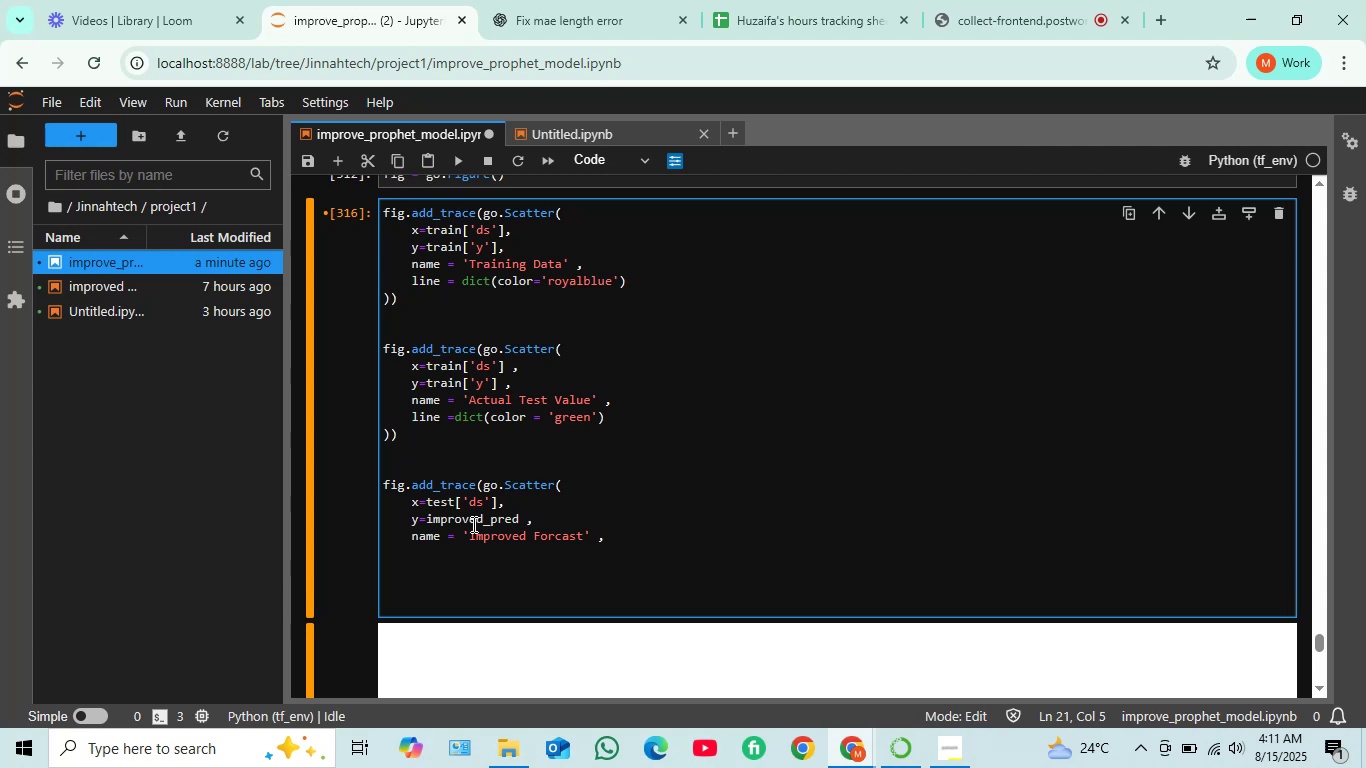 
type(line = dict(color = ')
 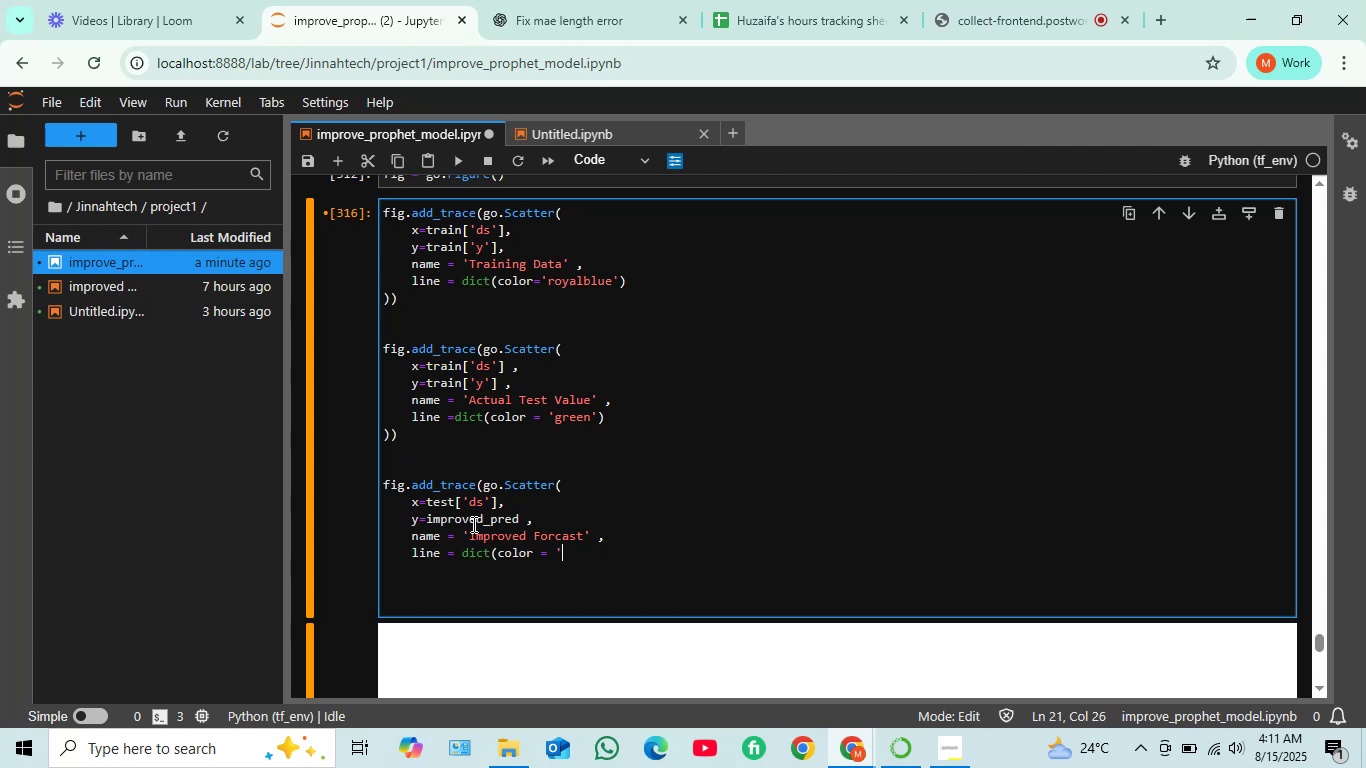 
wait(8.86)
 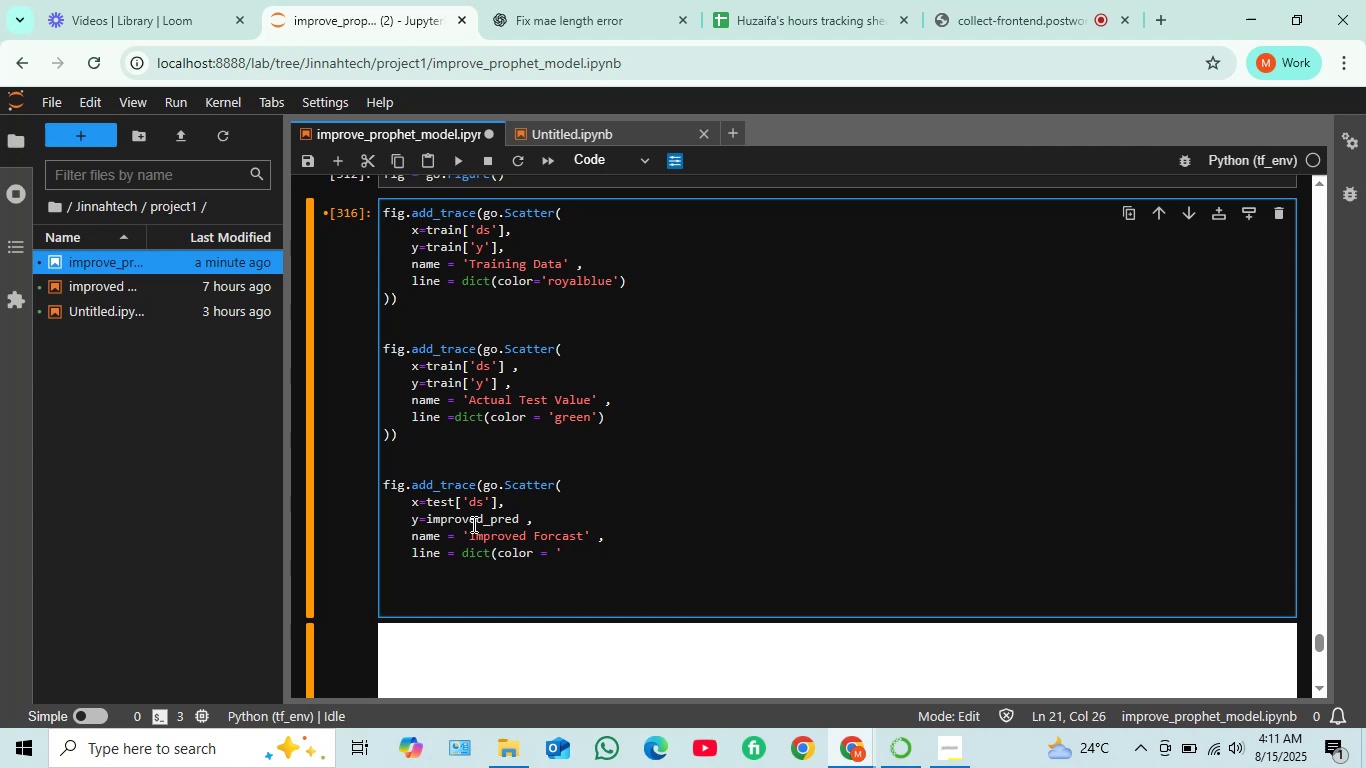 
type(red' , dasj)
key(Backspace)
type(g)
key(Backspace)
type(h = 'dot;)
key(Backspace)
type(')
 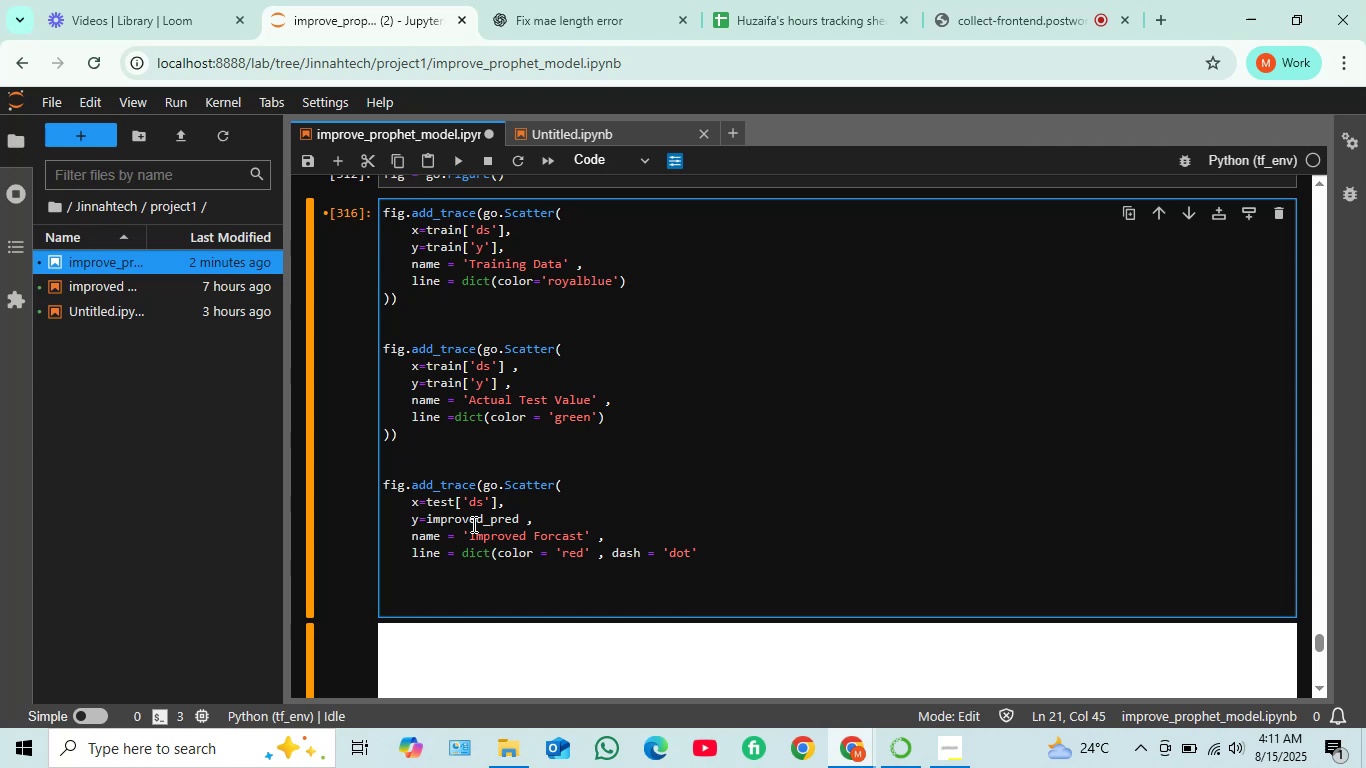 
wait(6.5)
 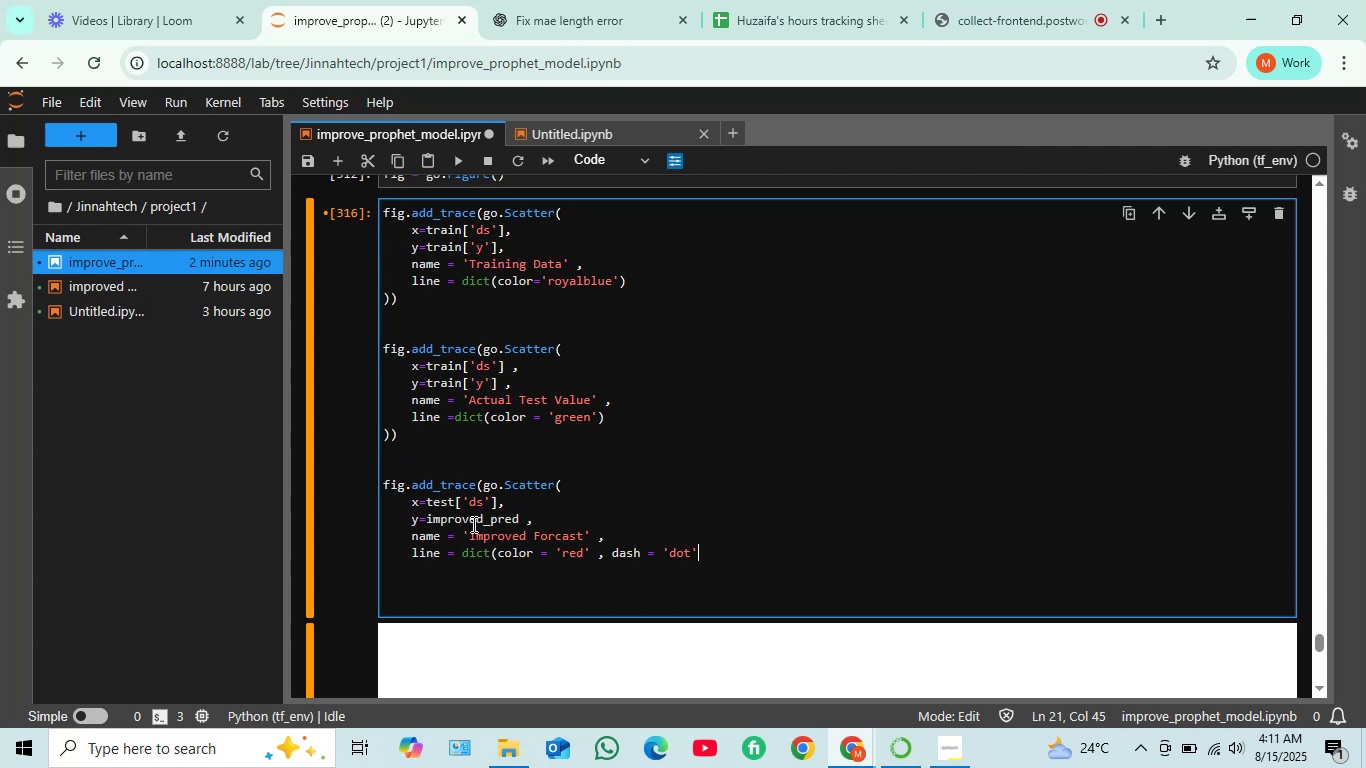 
key(Shift+0)
 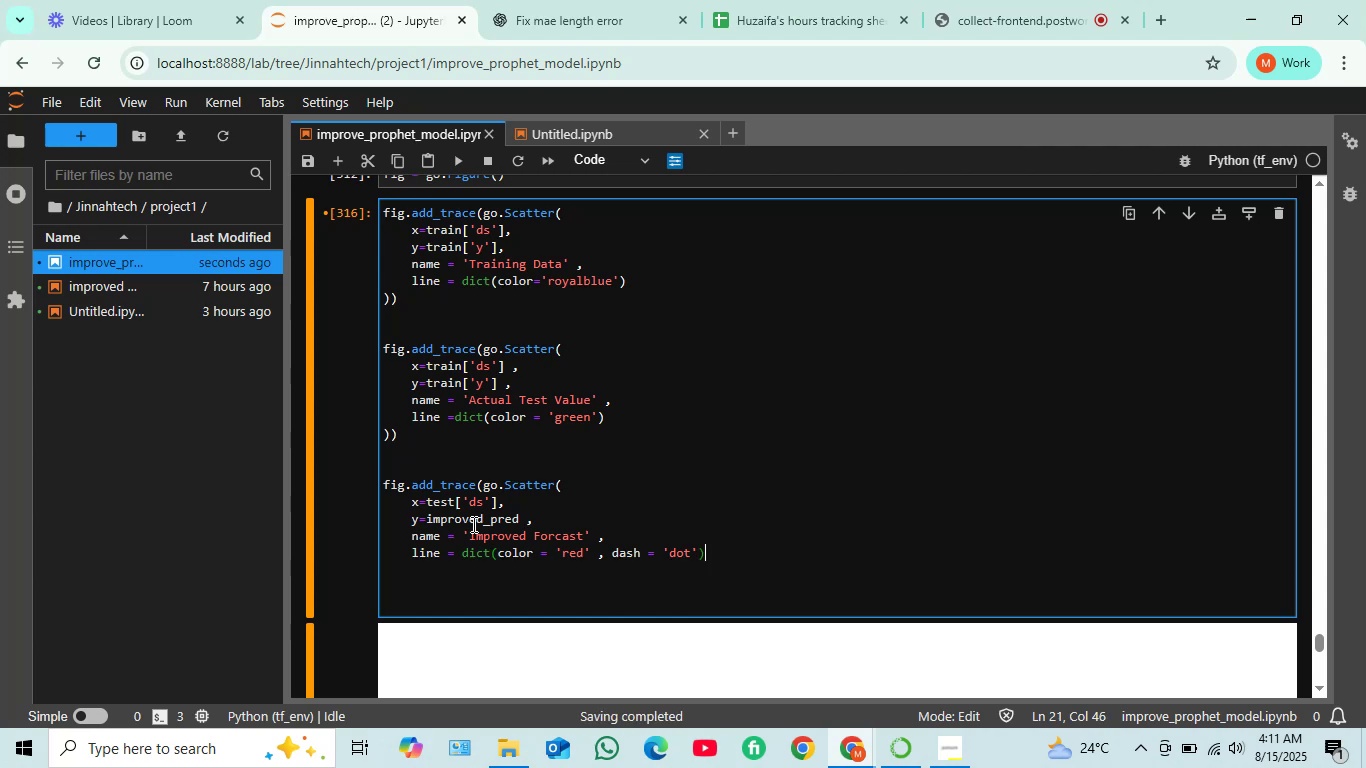 
key(Enter)
 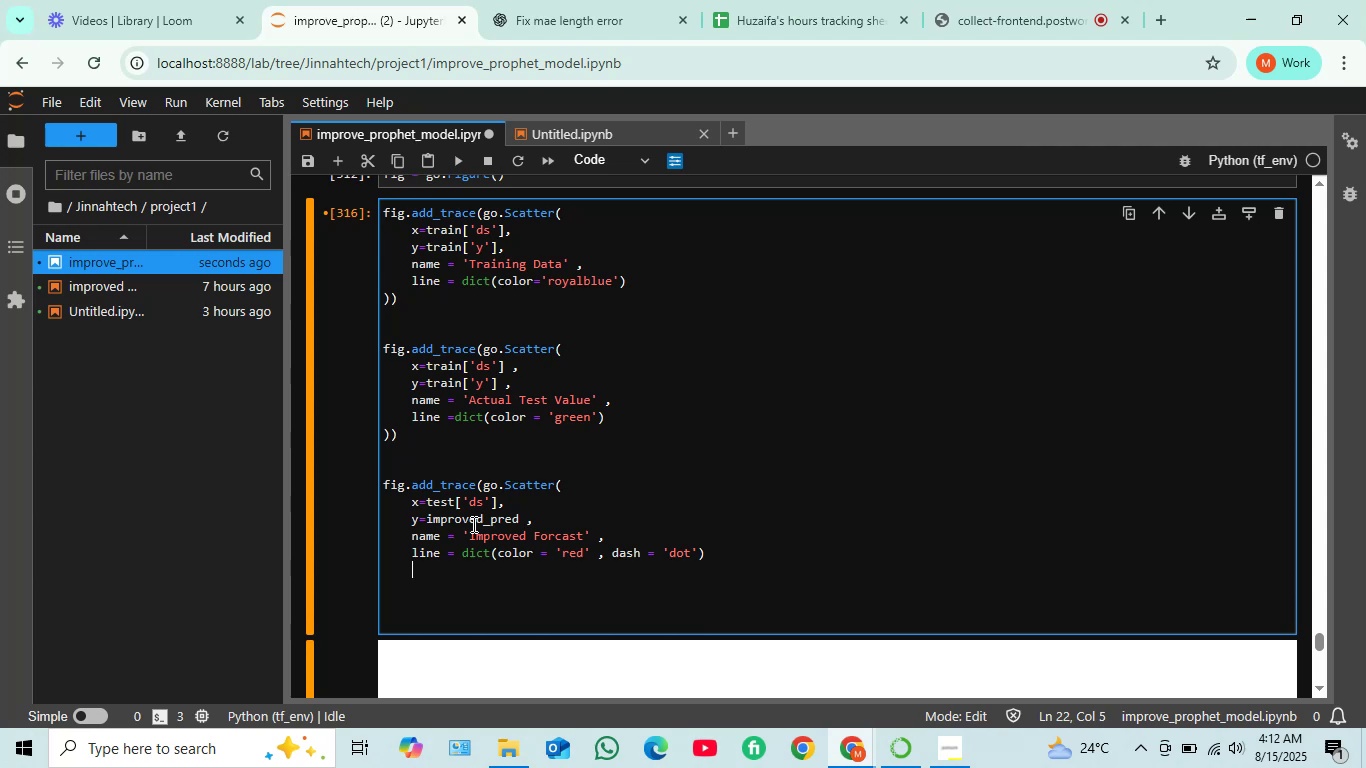 
type()))
 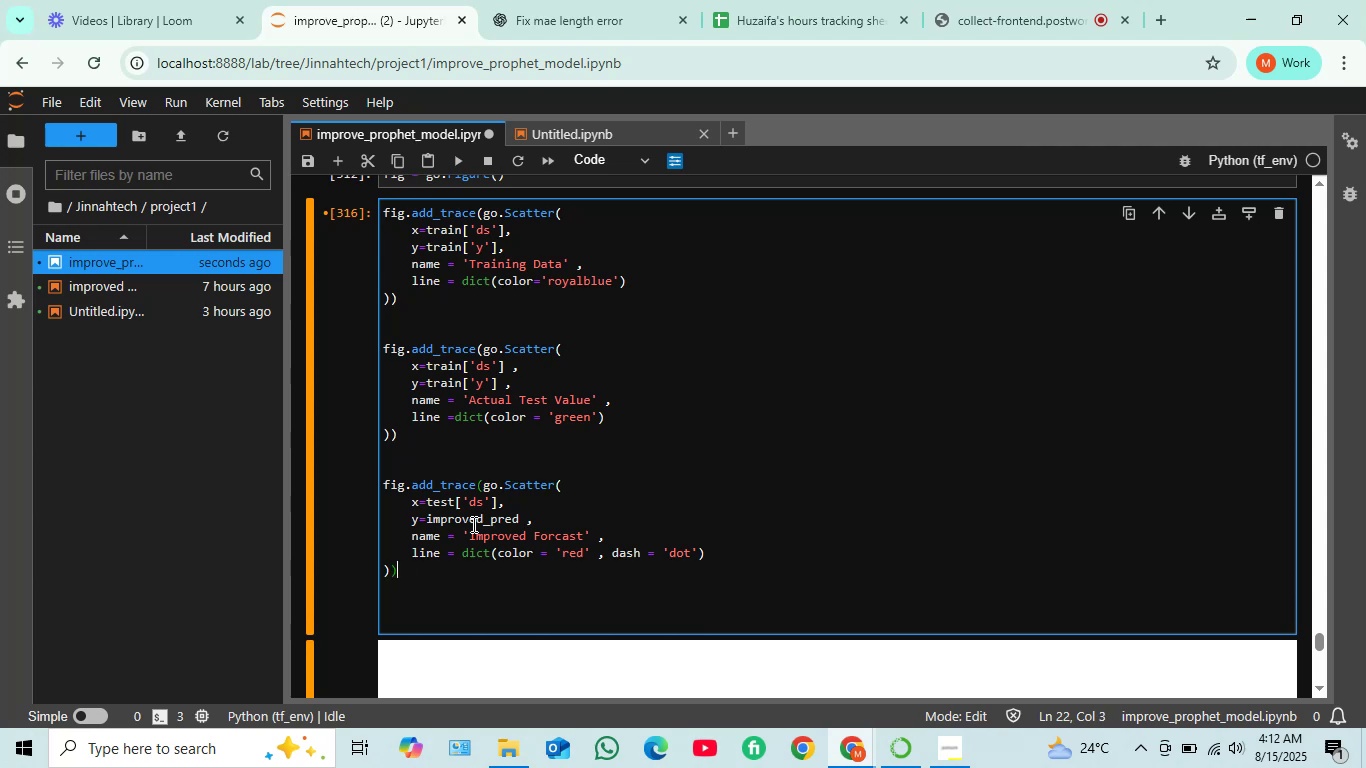 
key(Enter)
 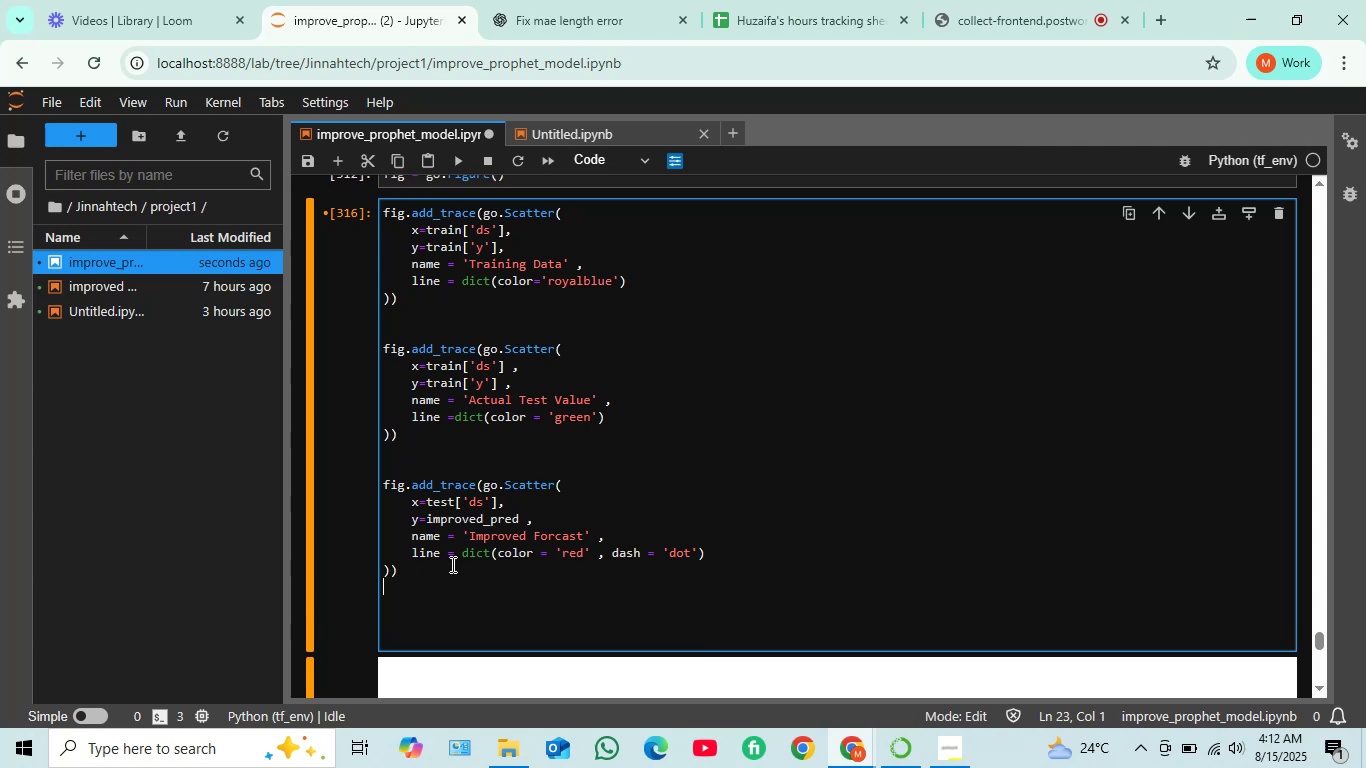 
key(Enter)
 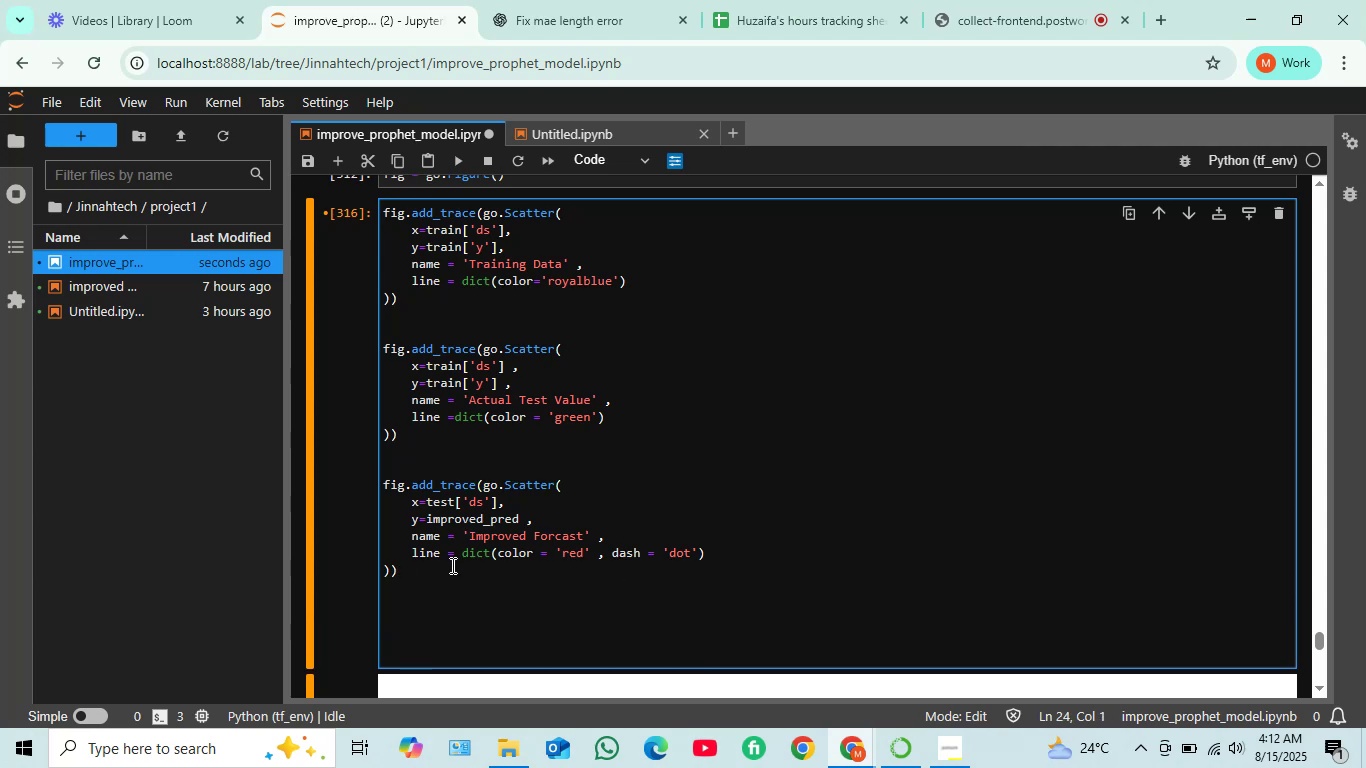 
key(Enter)
 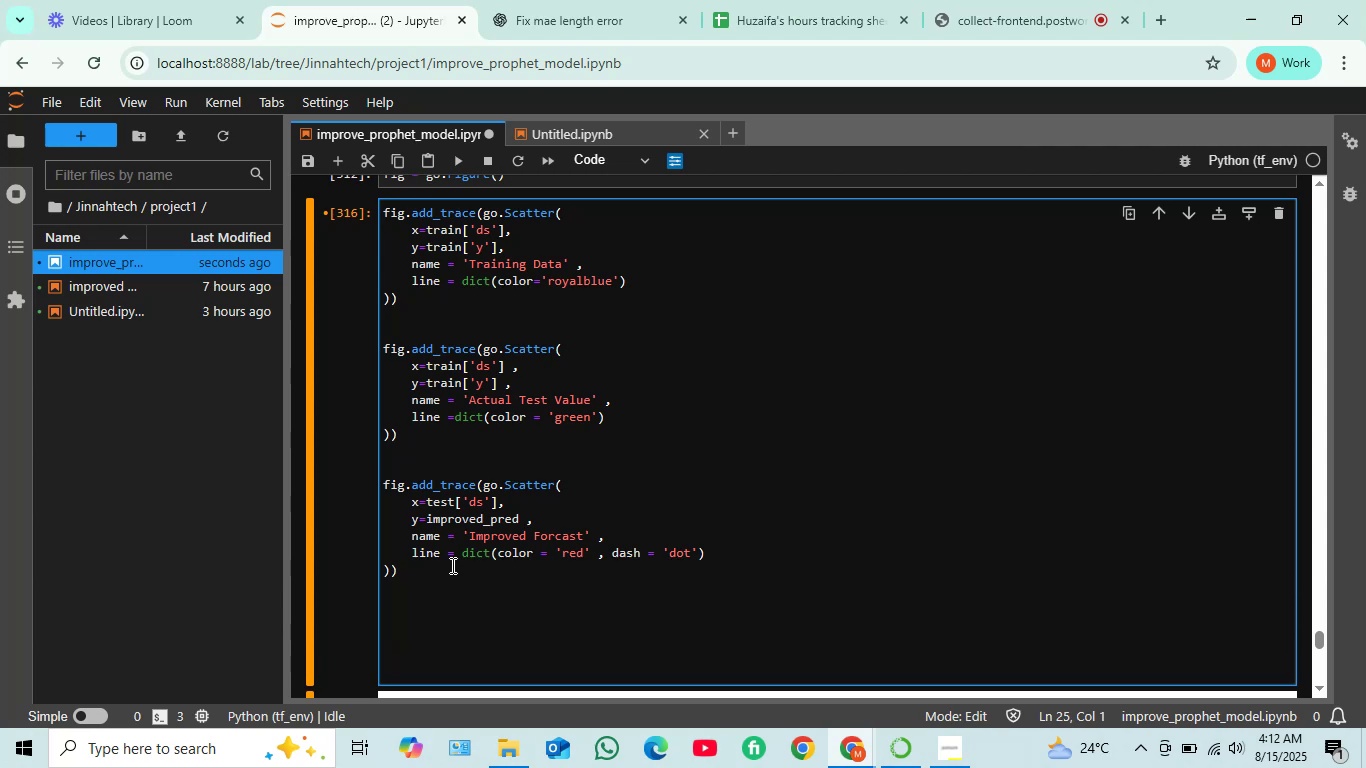 
type(fig.update_la)
key(Tab)
 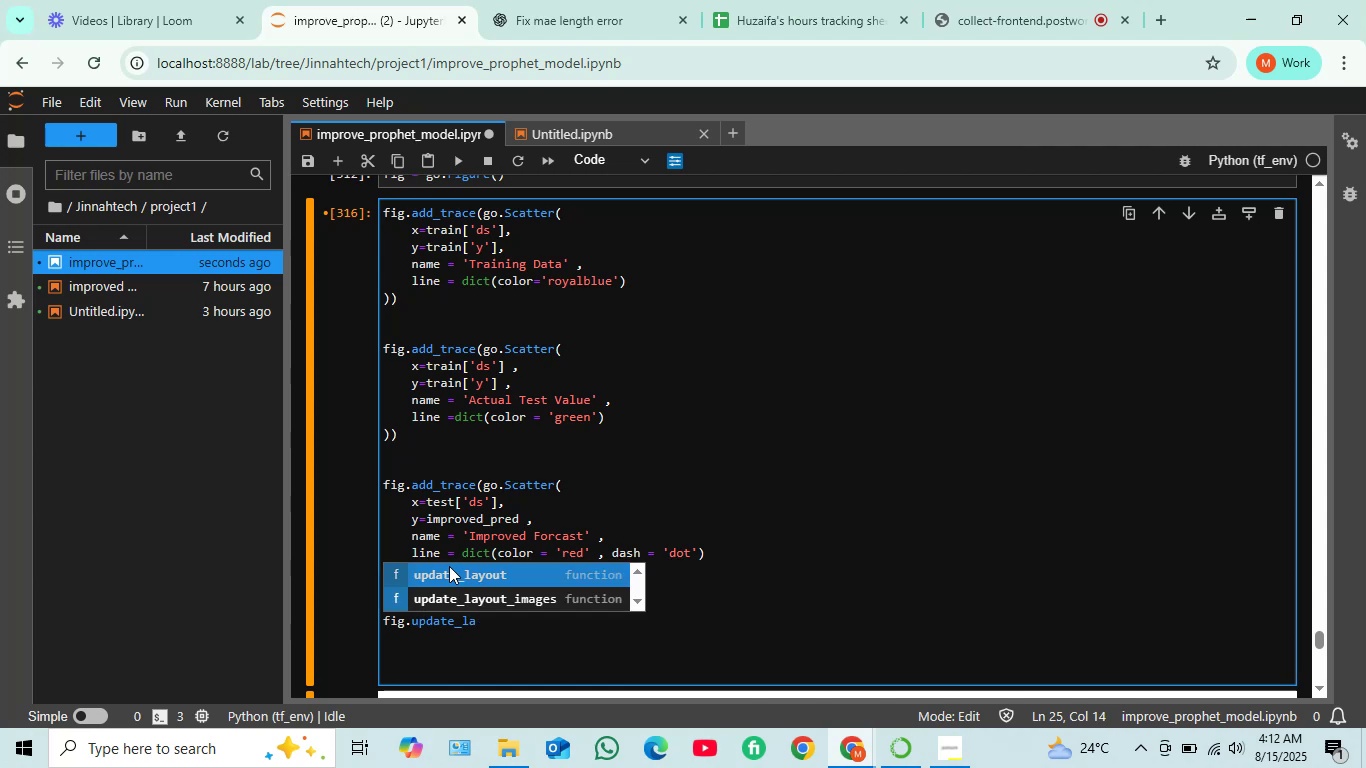 
key(Enter)
 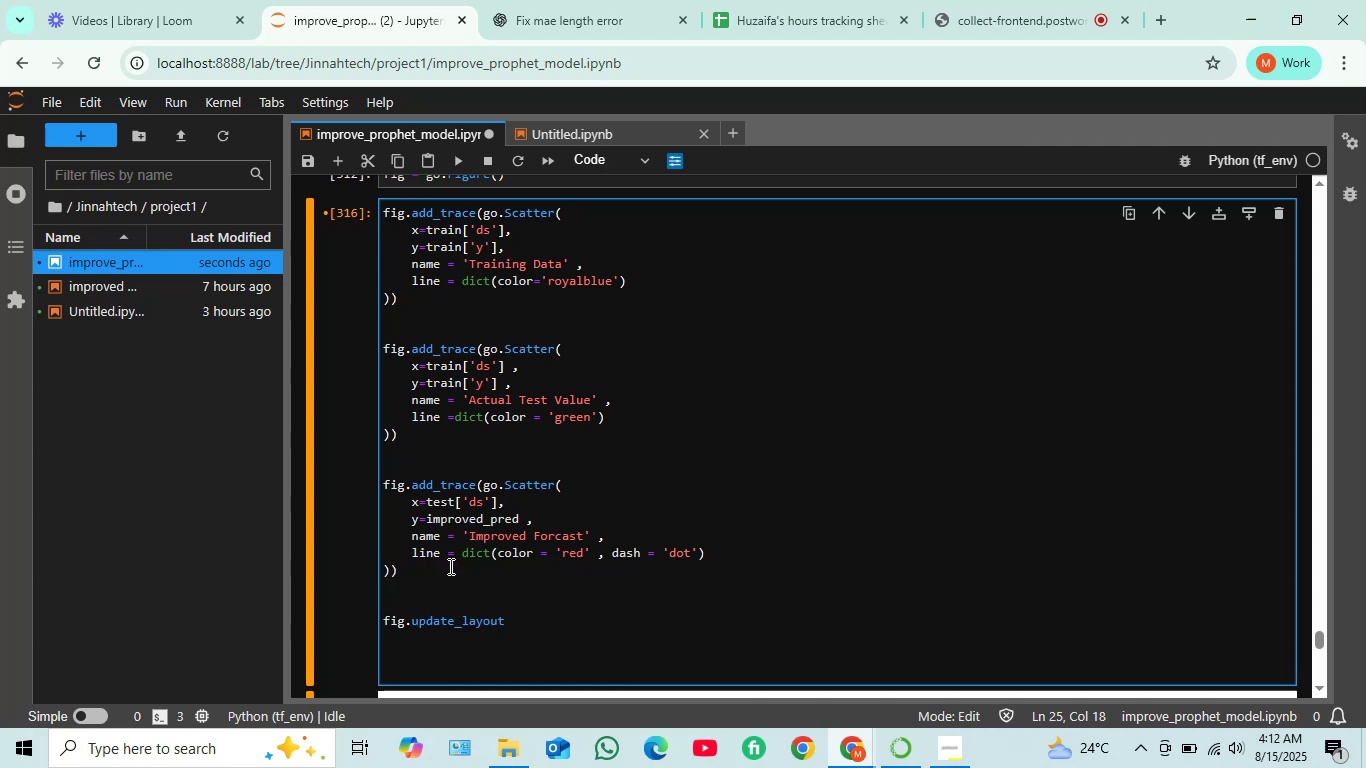 
key(Shift+9)
 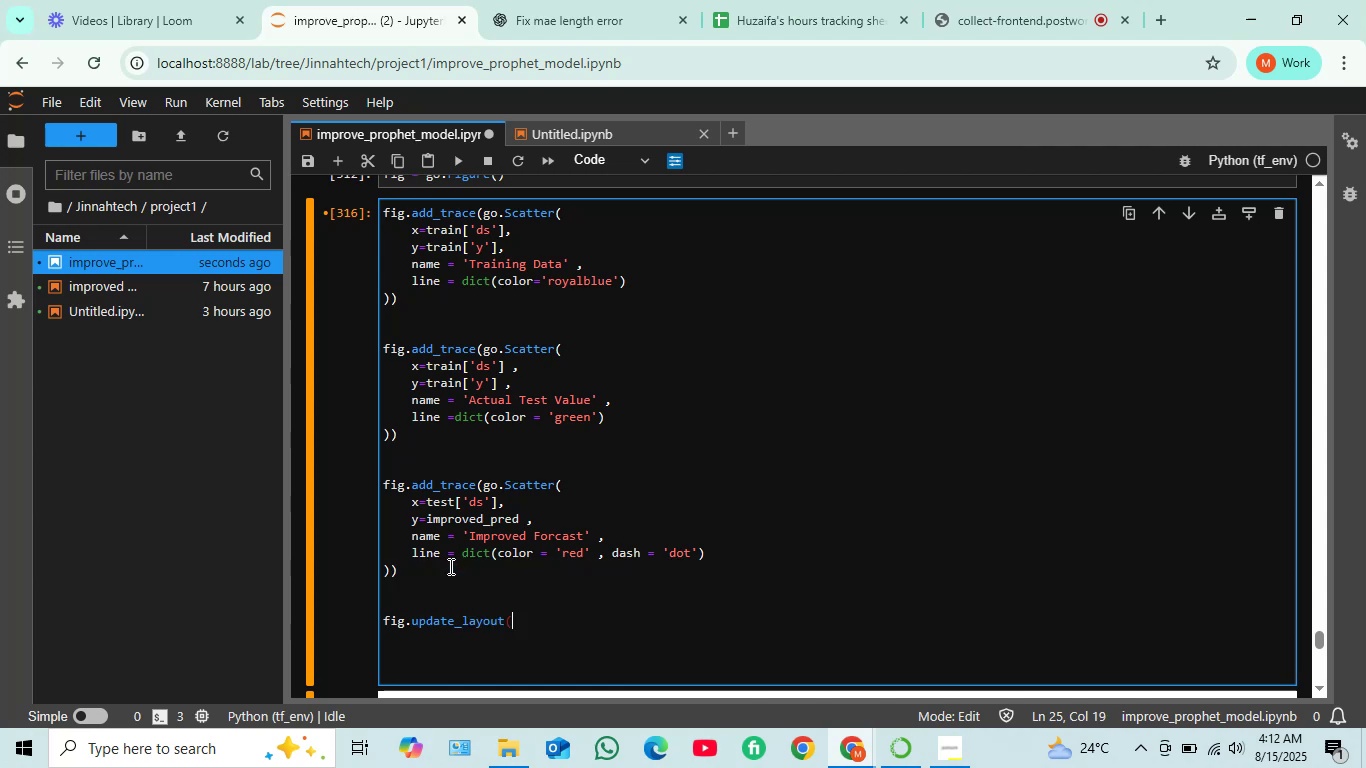 
key(Enter)
 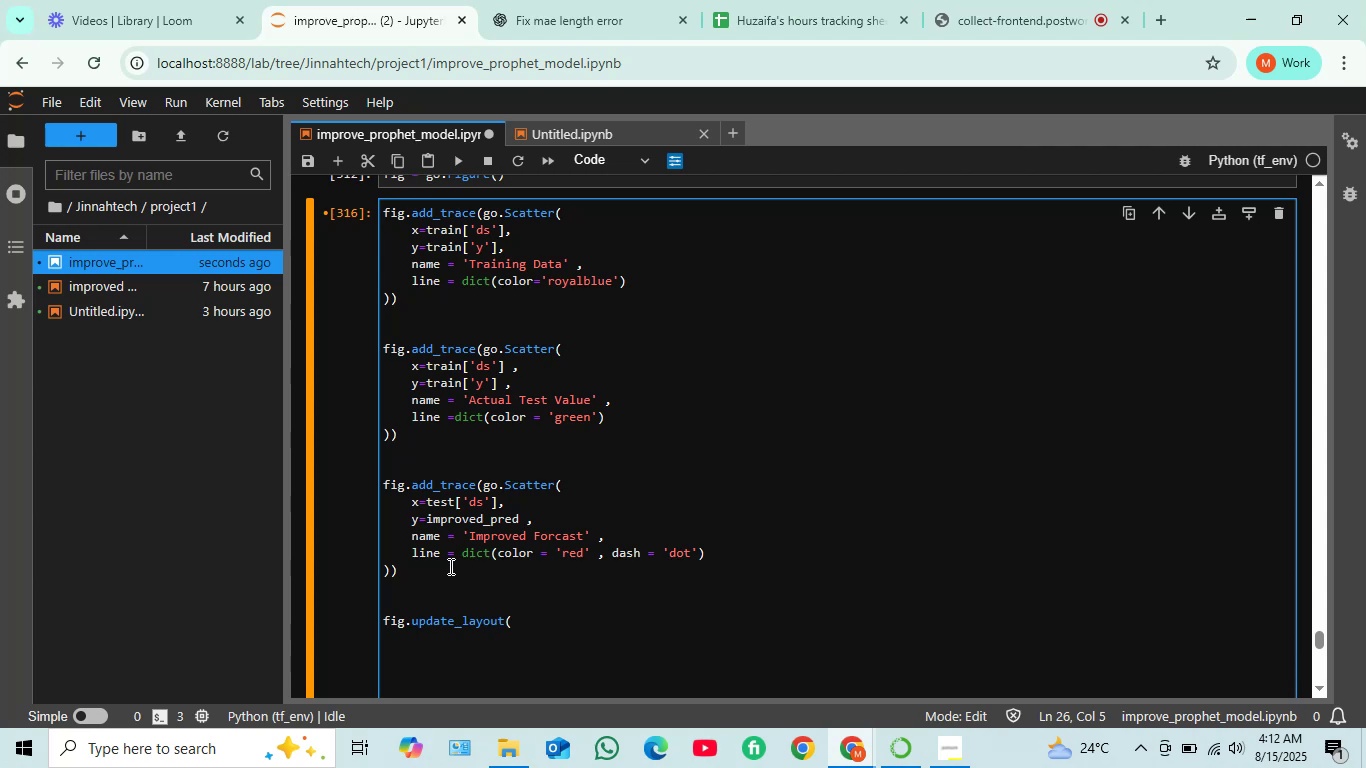 
type(title)
 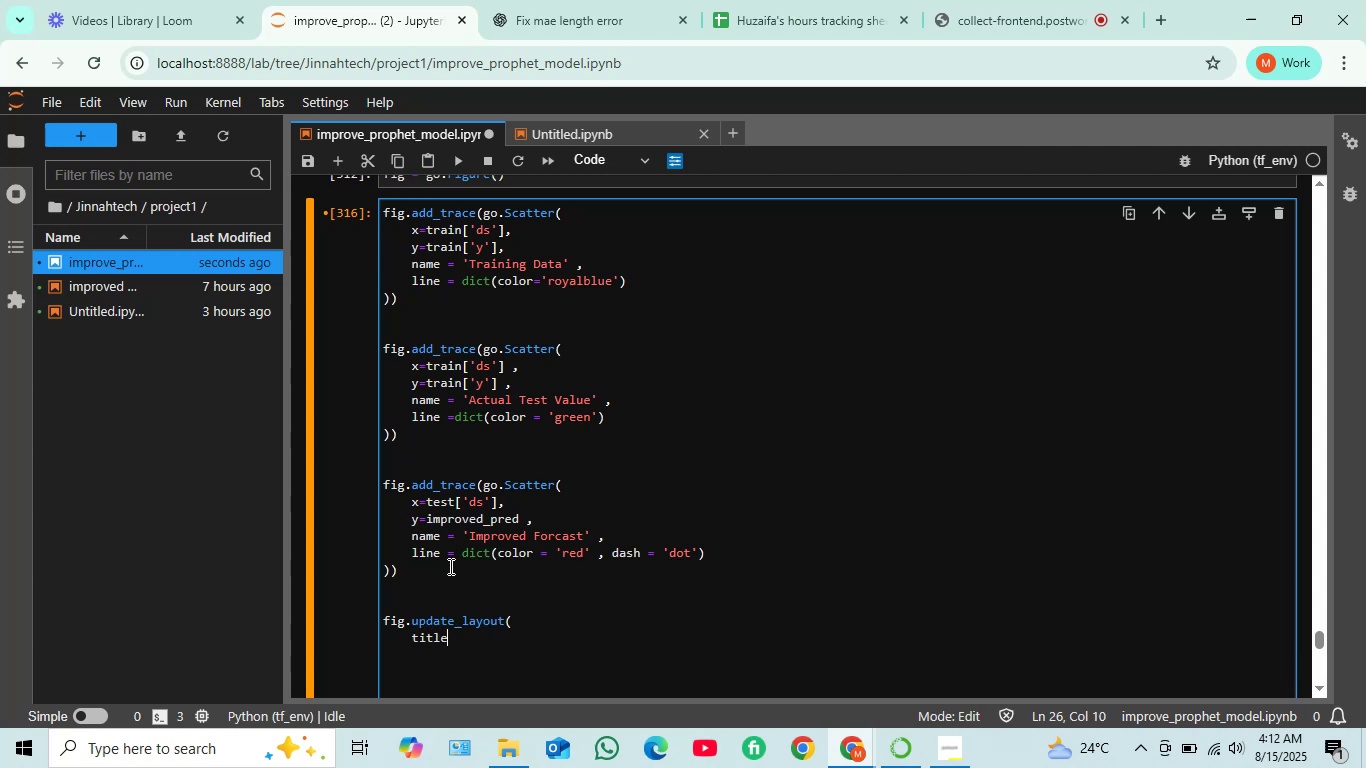 
wait(11.75)
 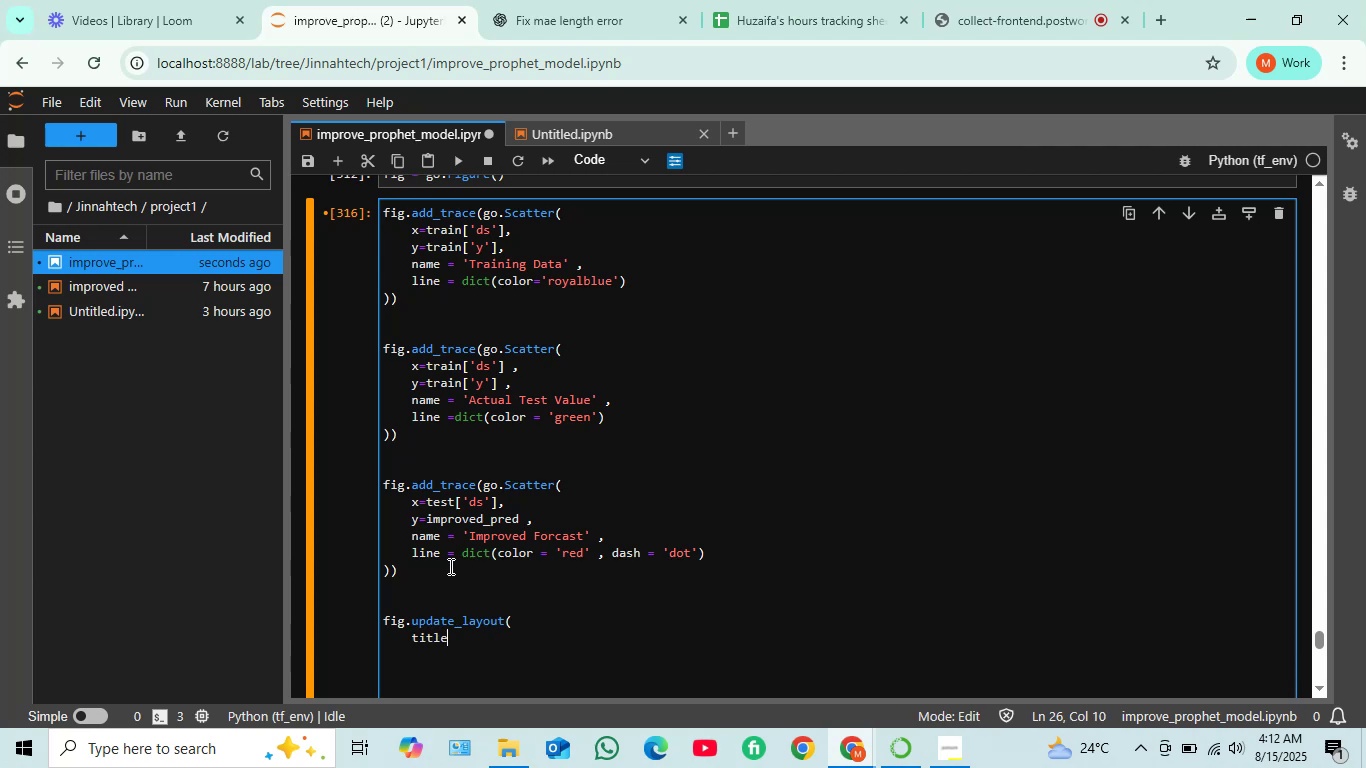 
type( = ' AAPLE Stock Price)
 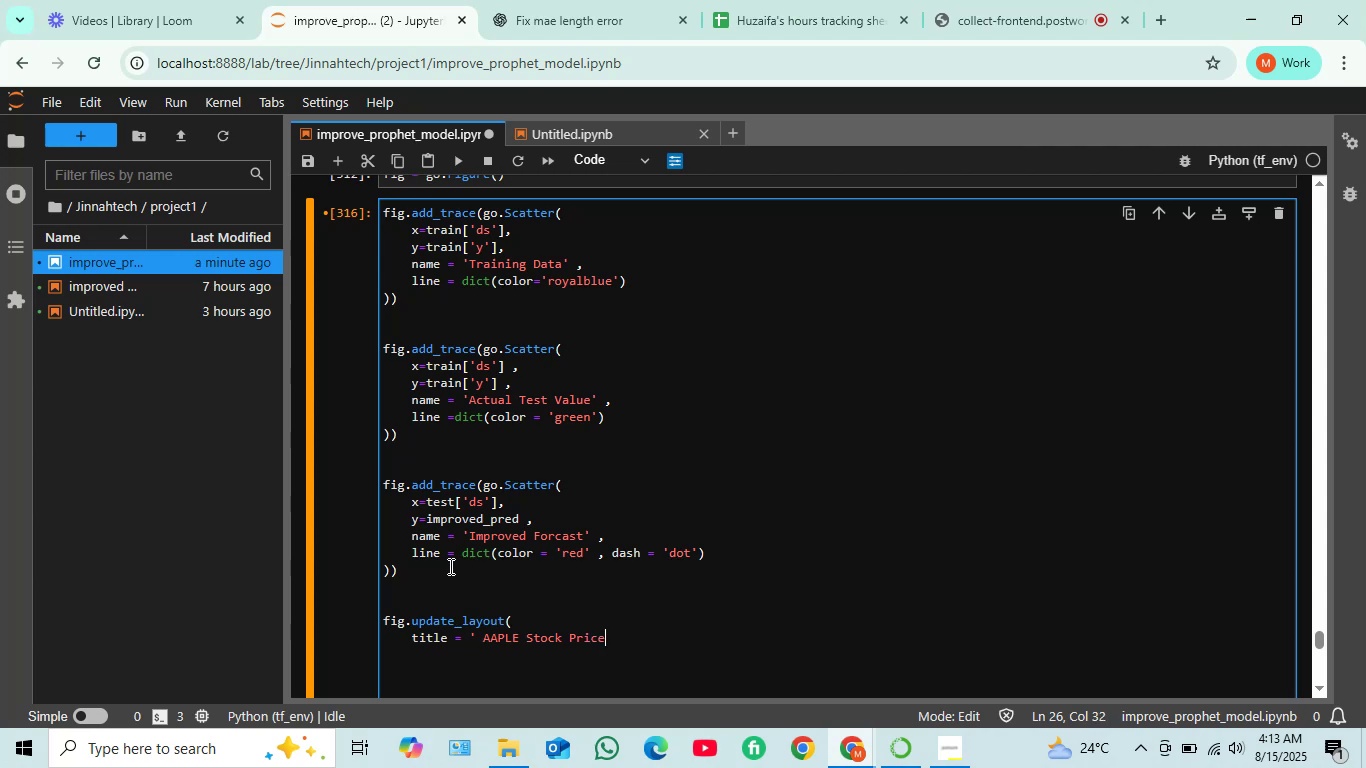 
type(: Actual vs Forecast)
 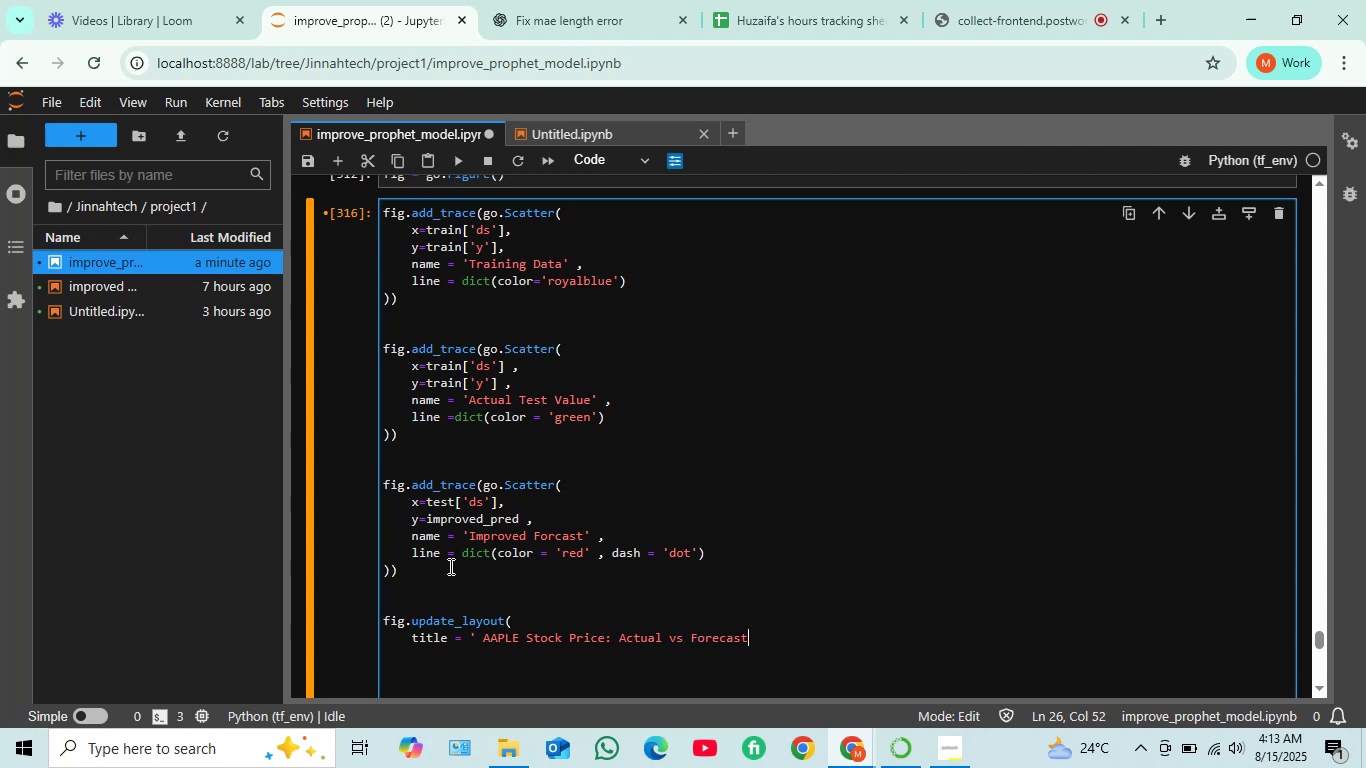 
wait(5.0)
 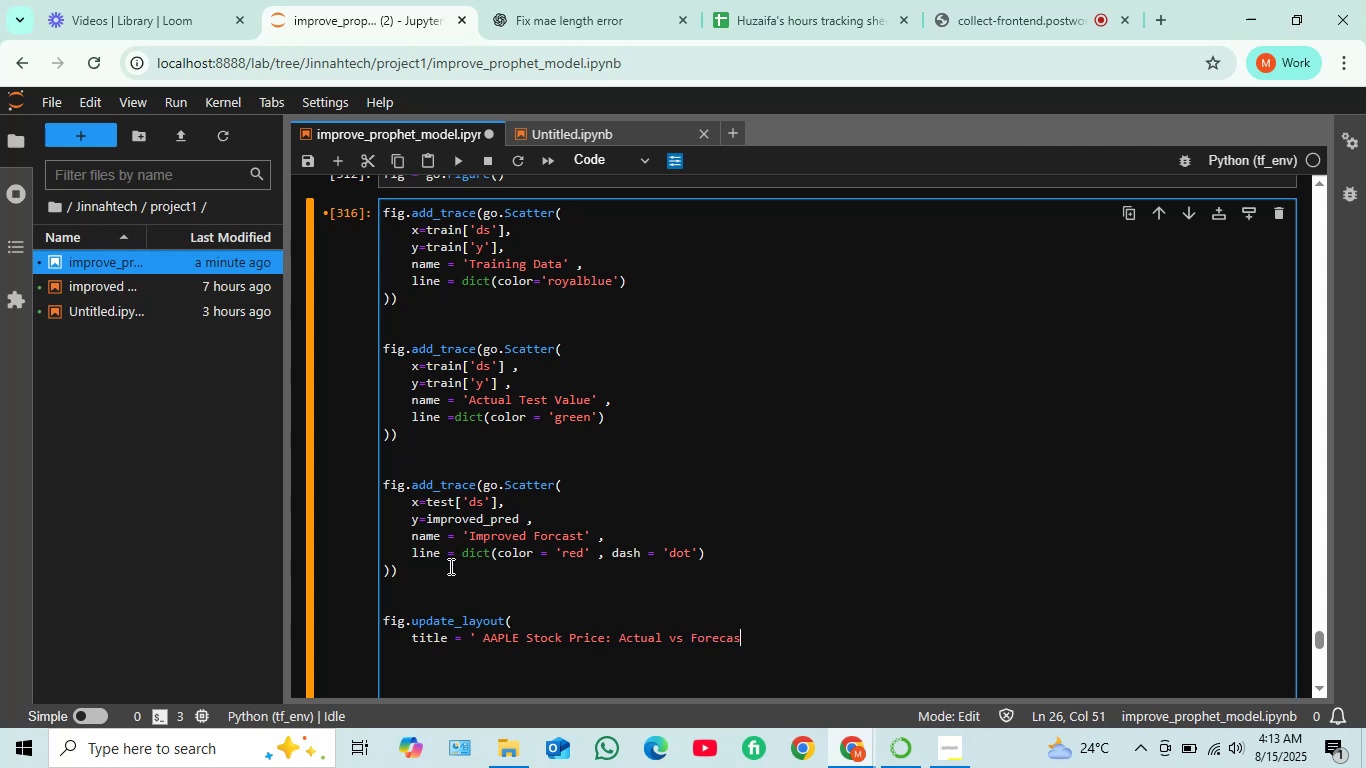 
key(Quote)
 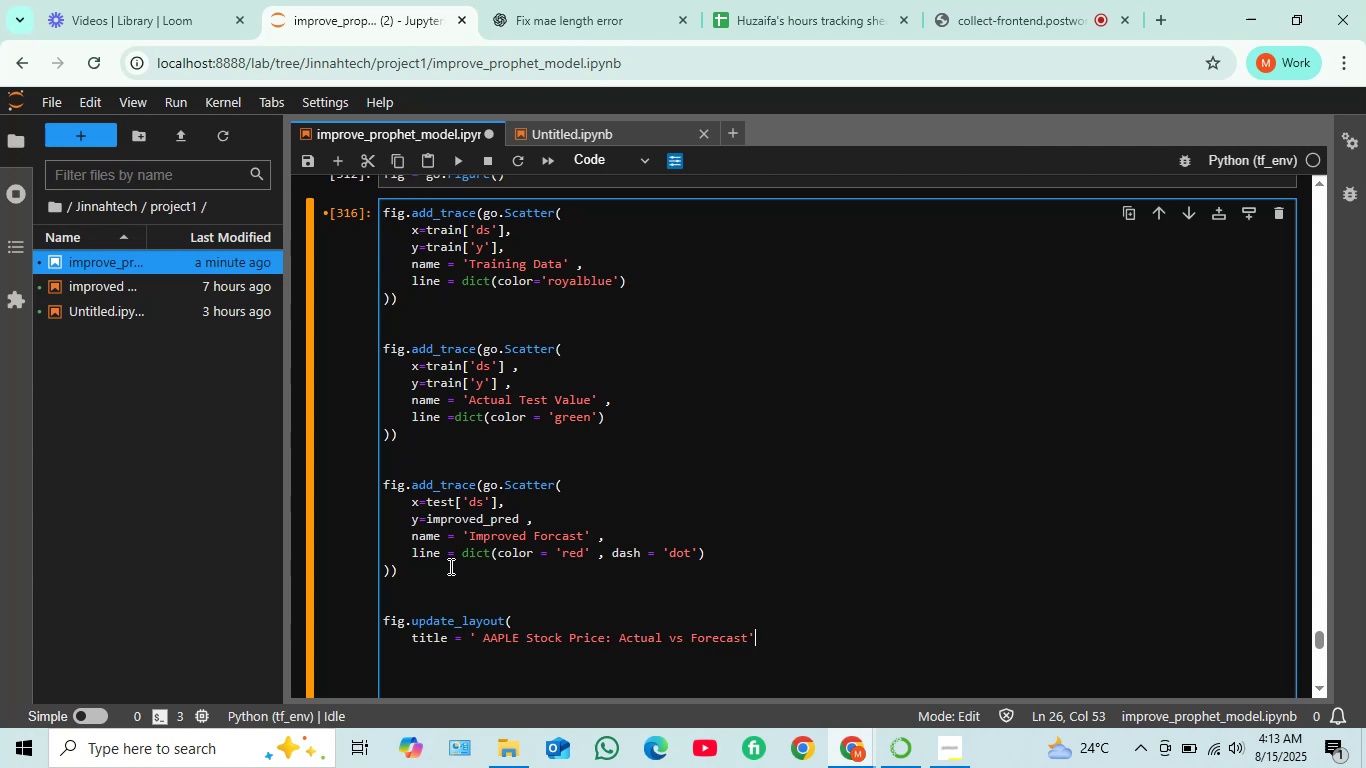 
key(Comma)
 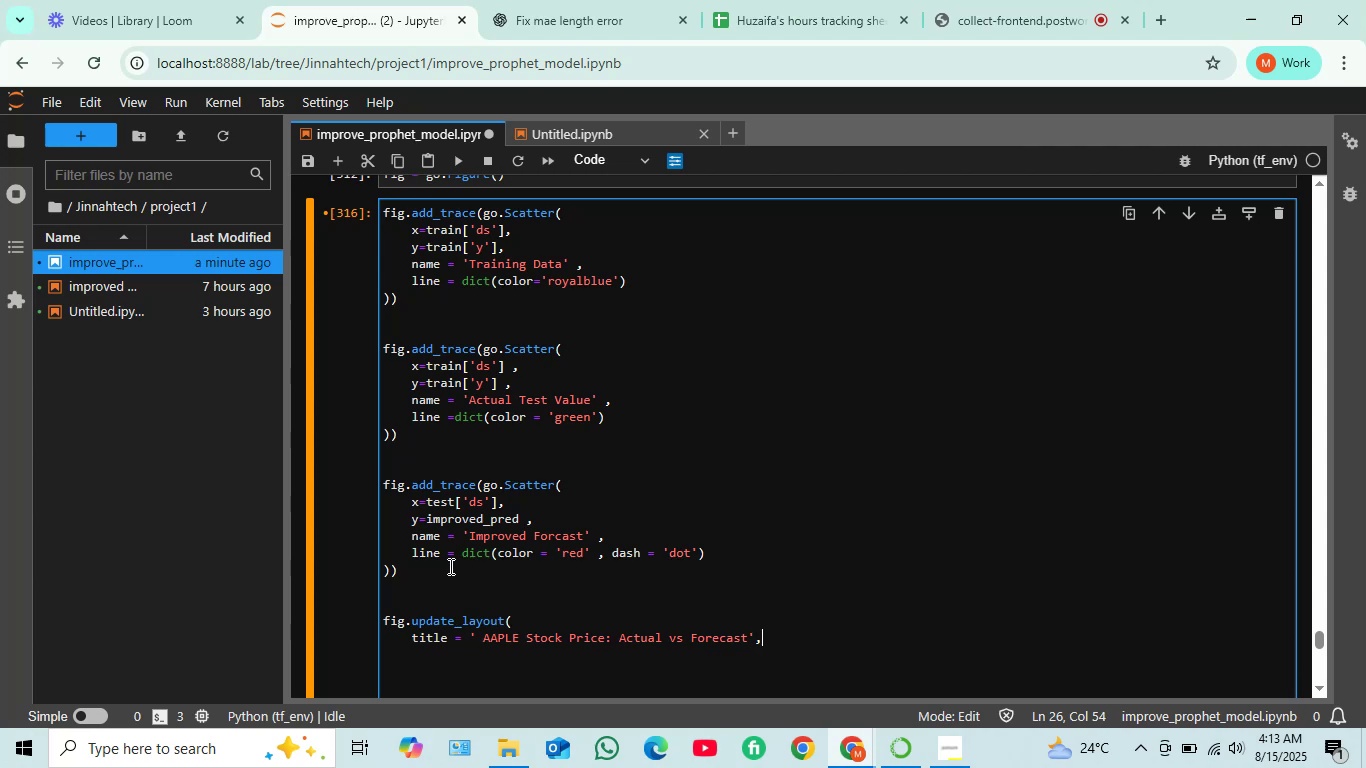 
key(Space)
 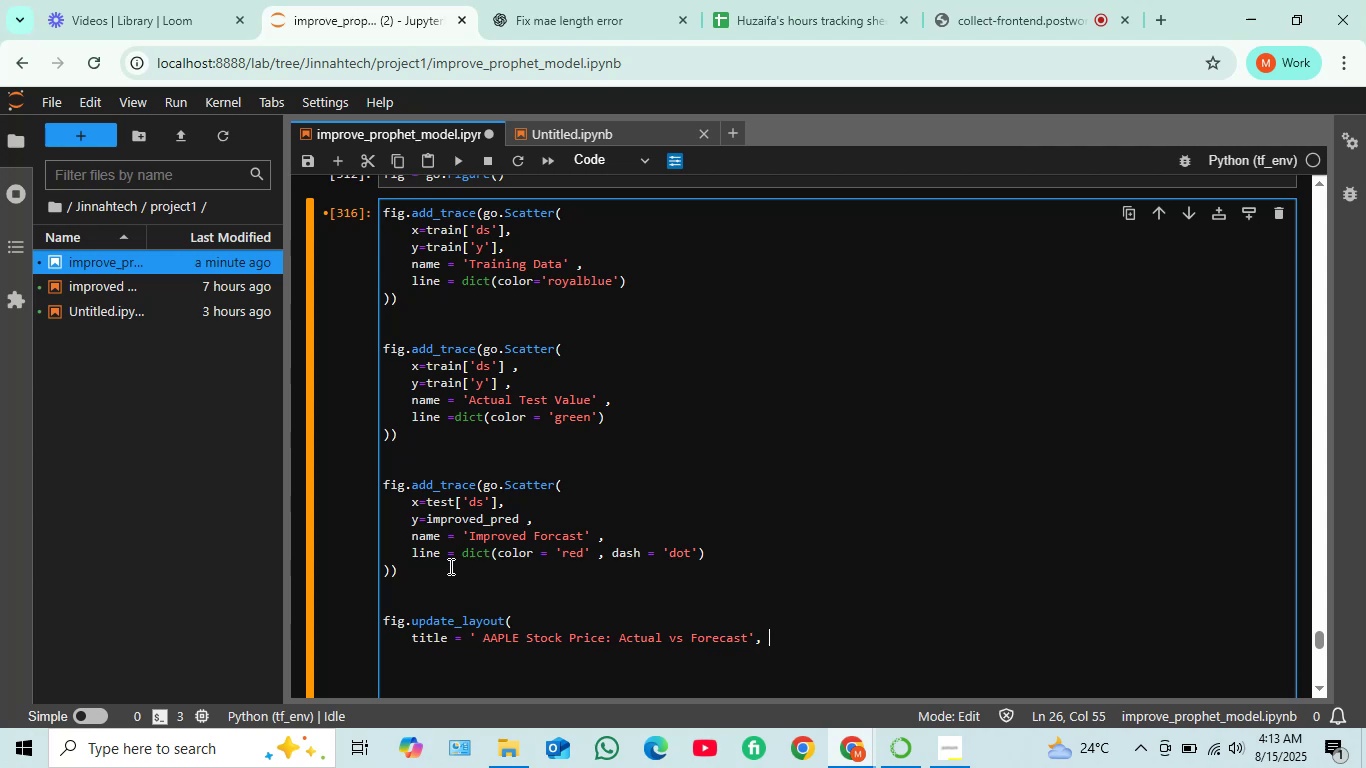 
key(Enter)
 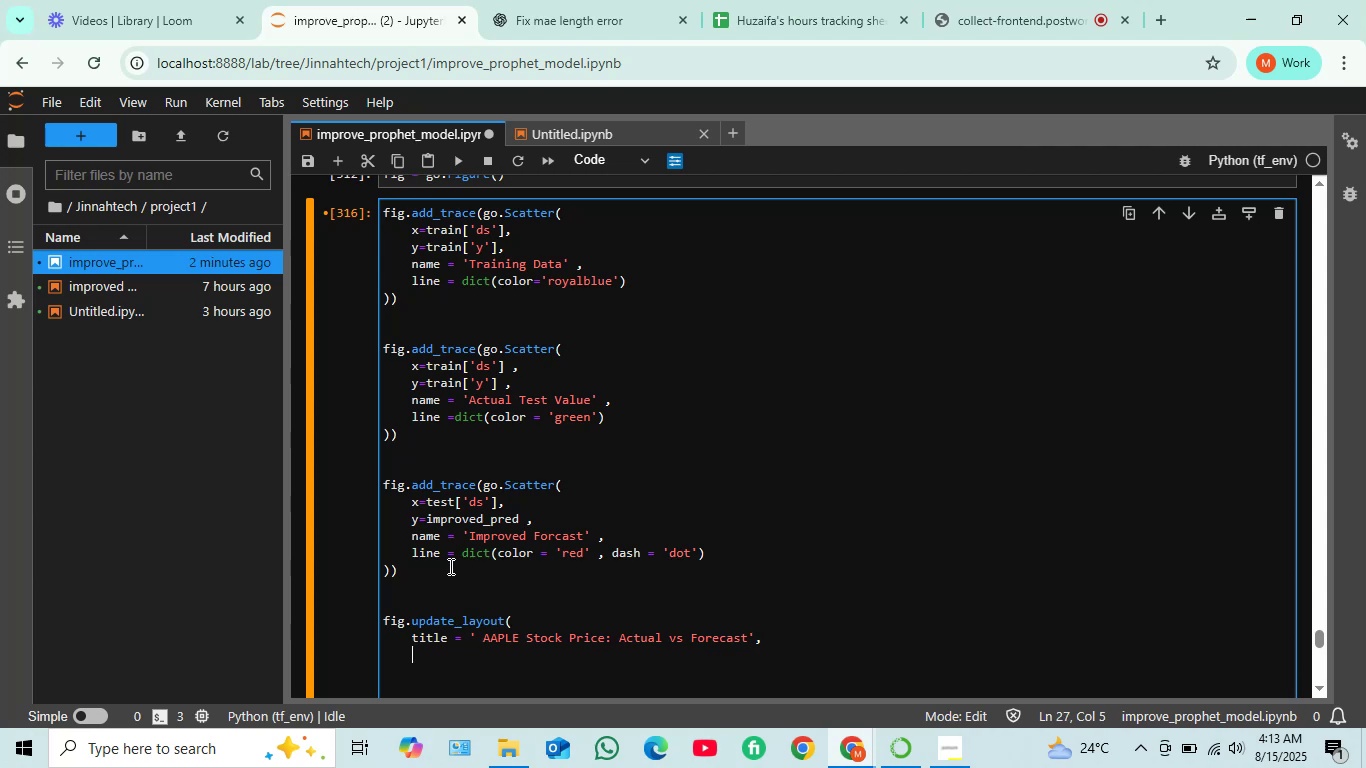 
type(xaxis_title)
 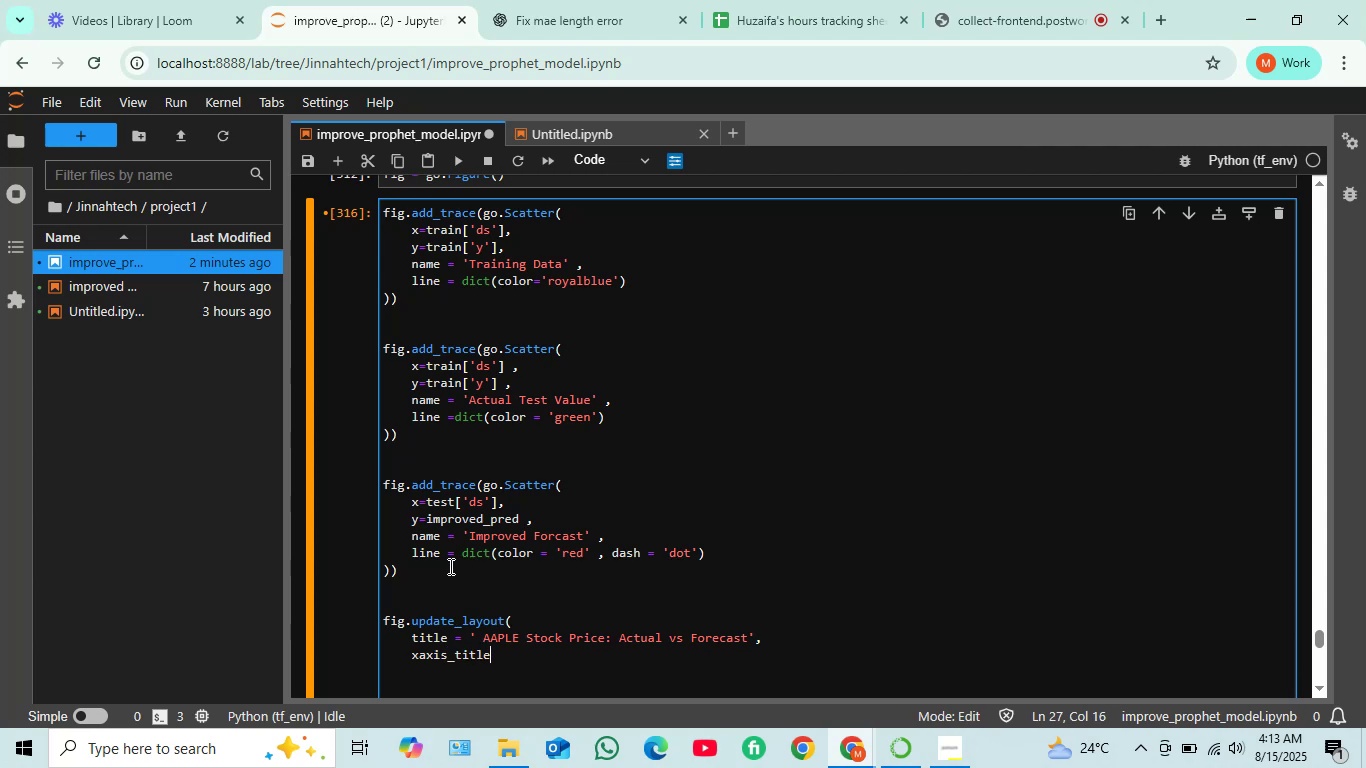 
key(Equal)
 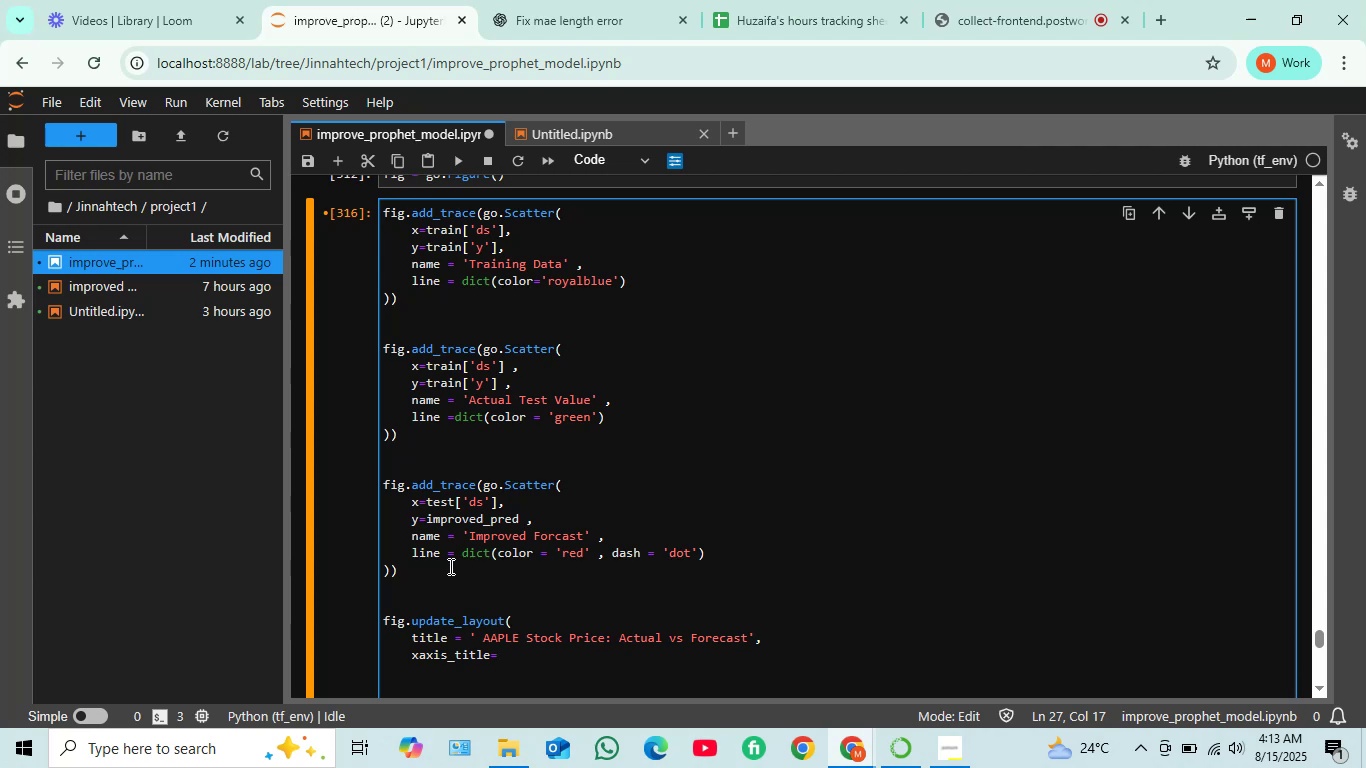 
wait(19.41)
 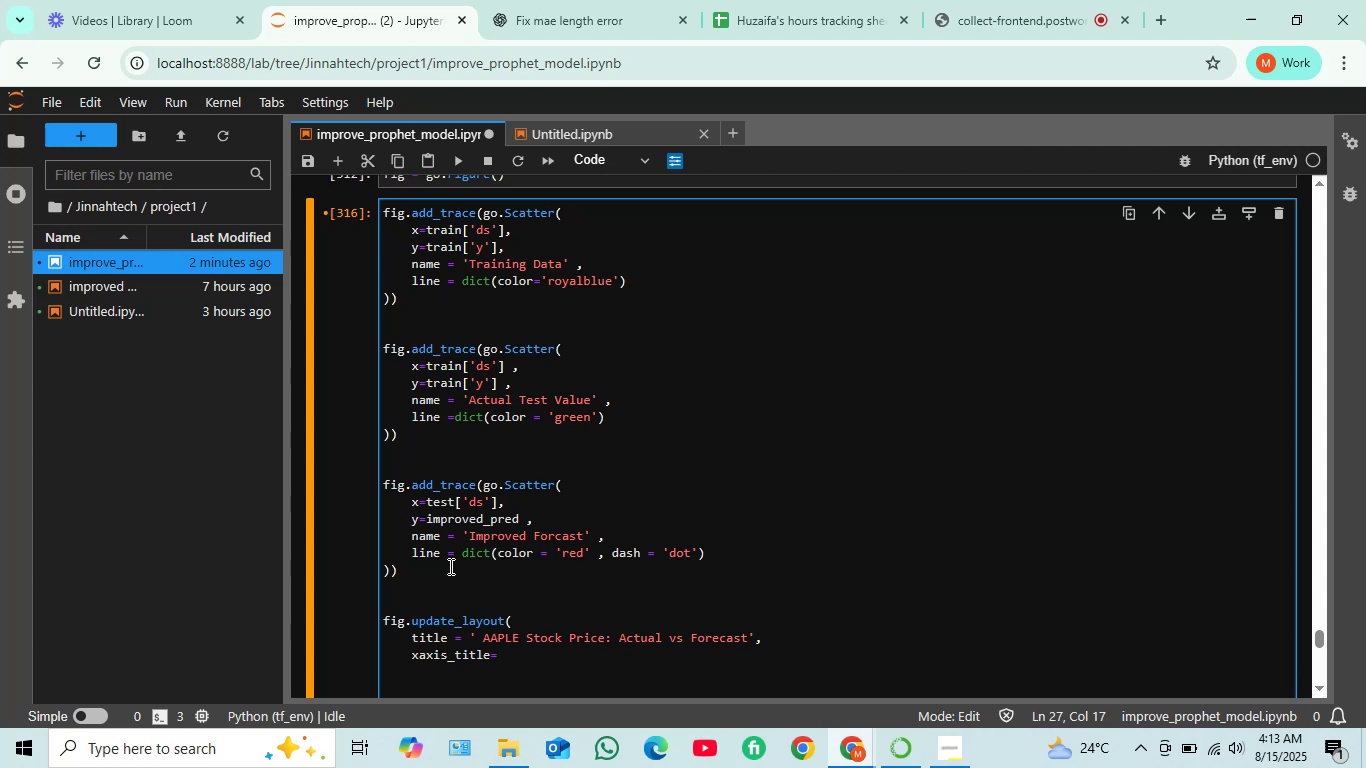 
type('price)
 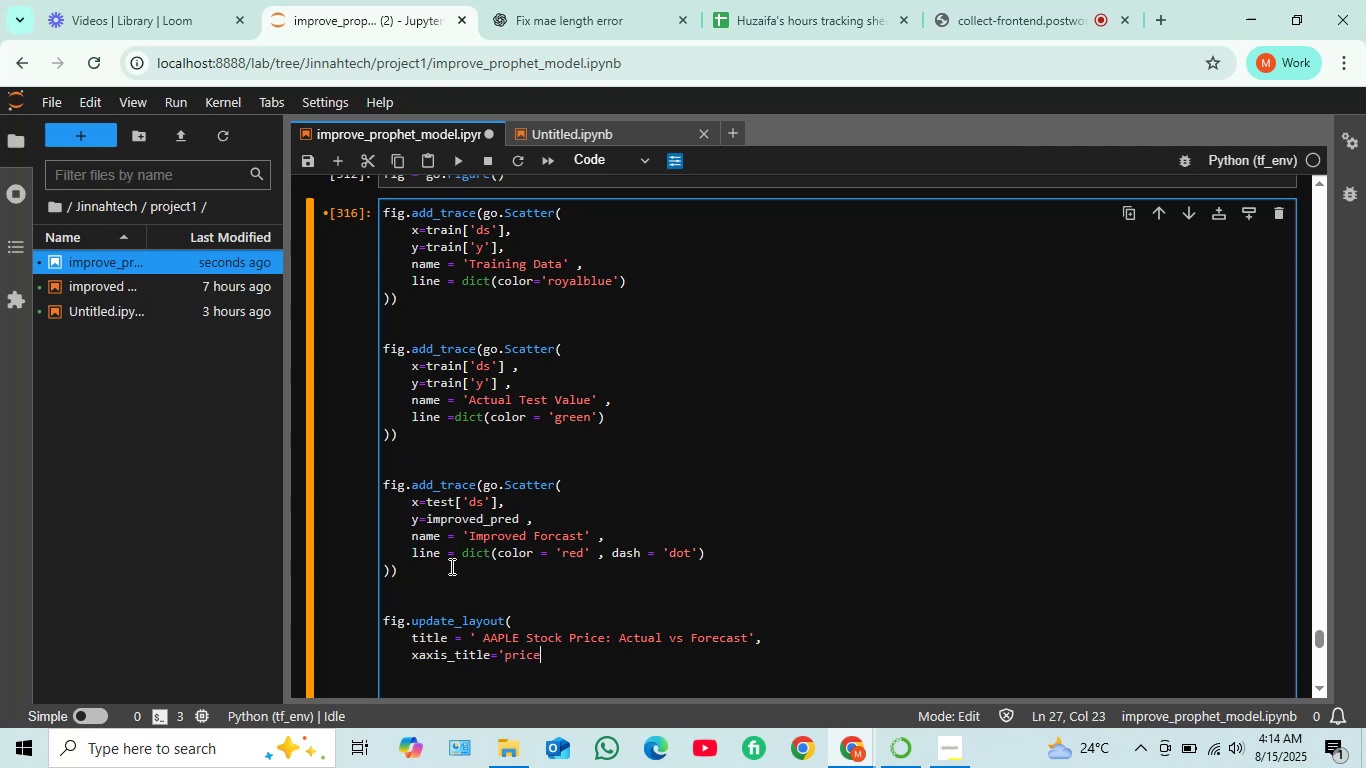 
wait(10.58)
 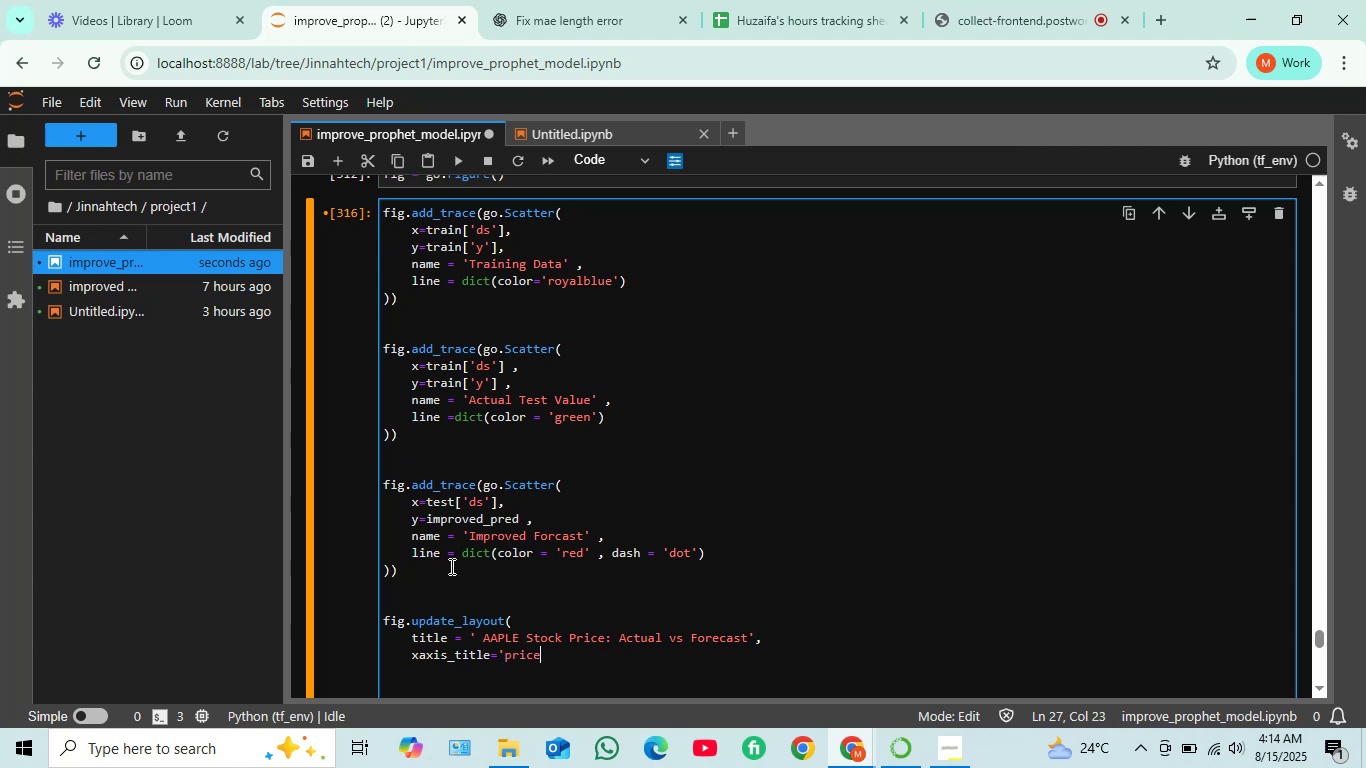 
key(Backspace)
 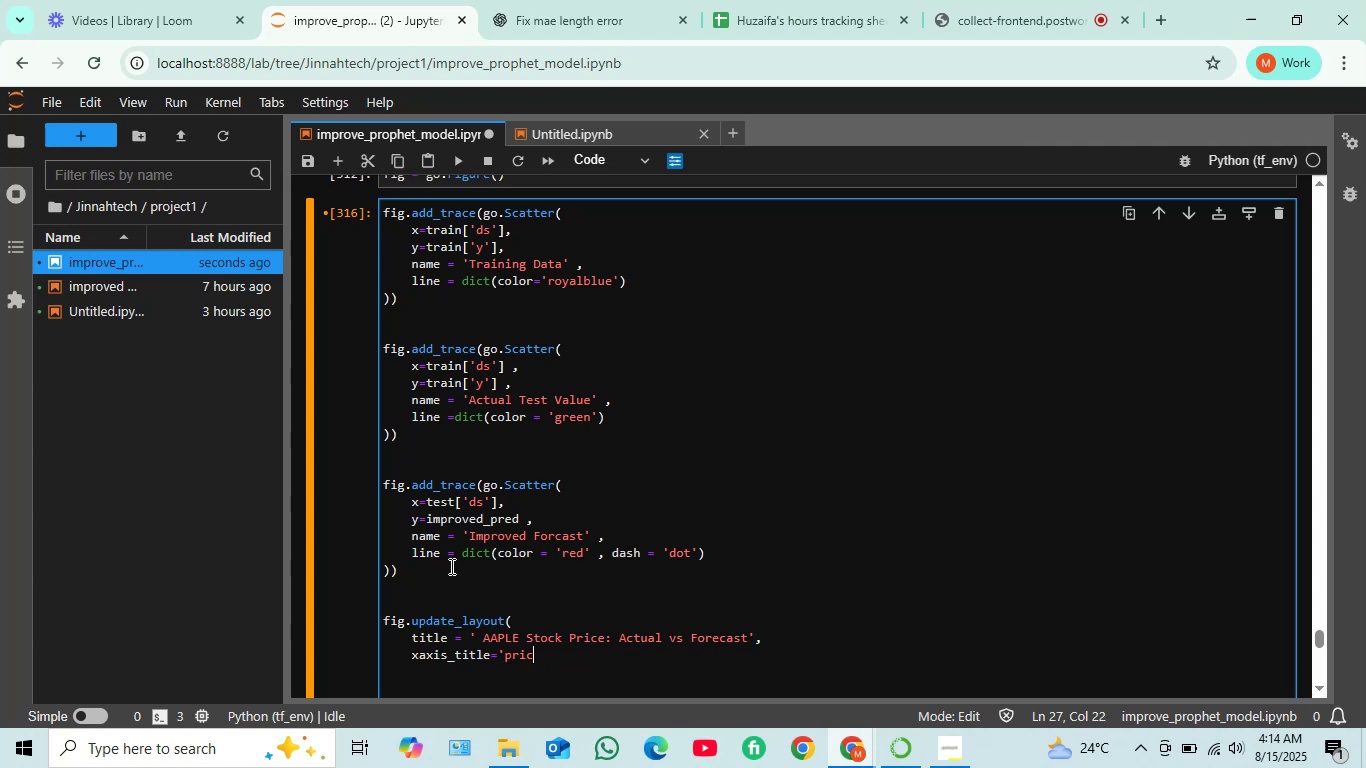 
key(Backspace)
 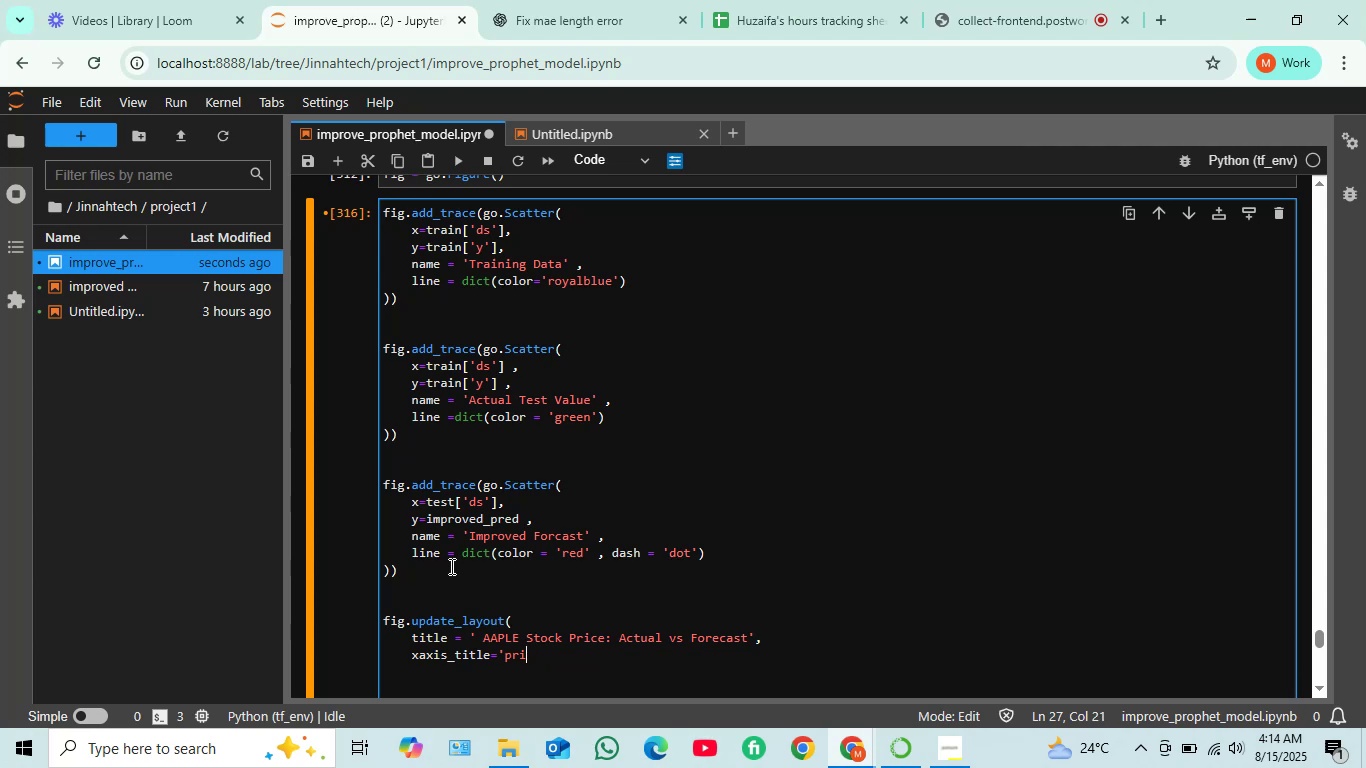 
key(Backspace)
 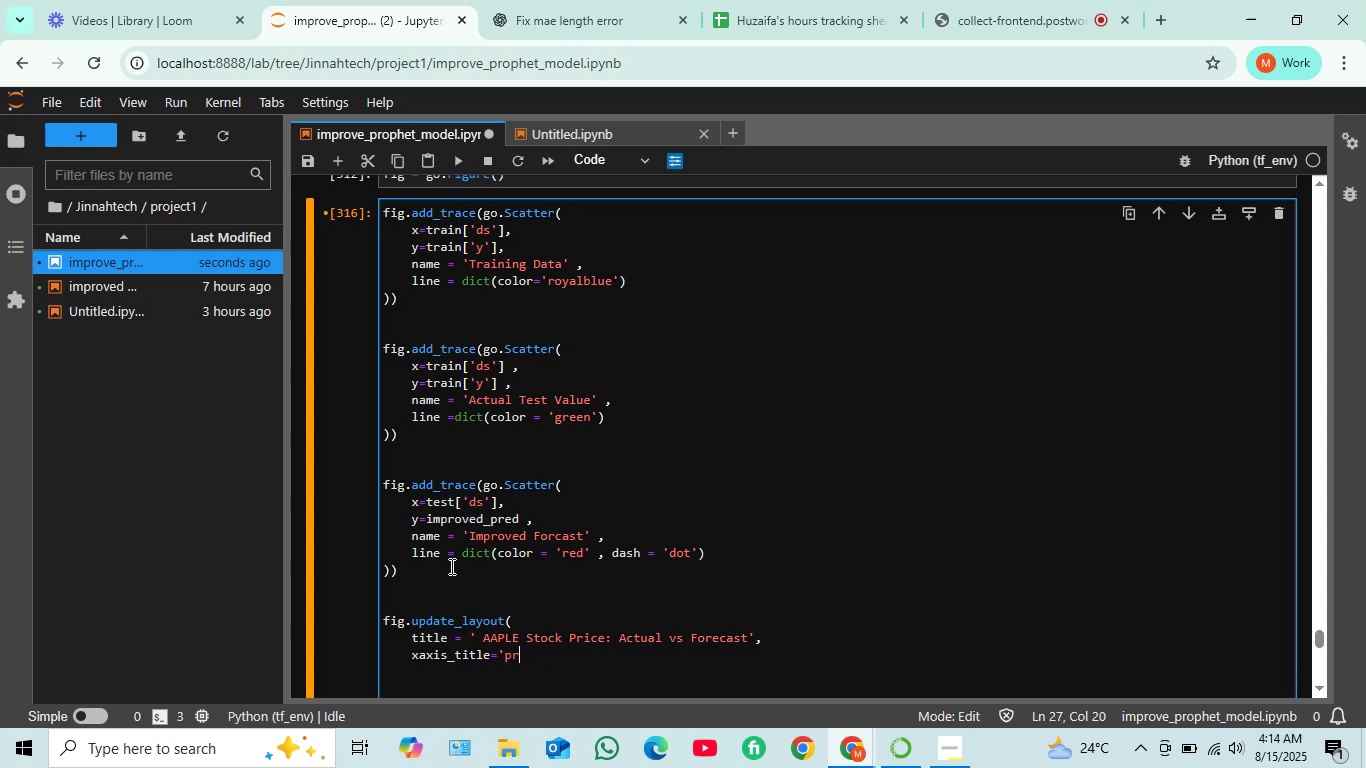 
key(Backspace)
 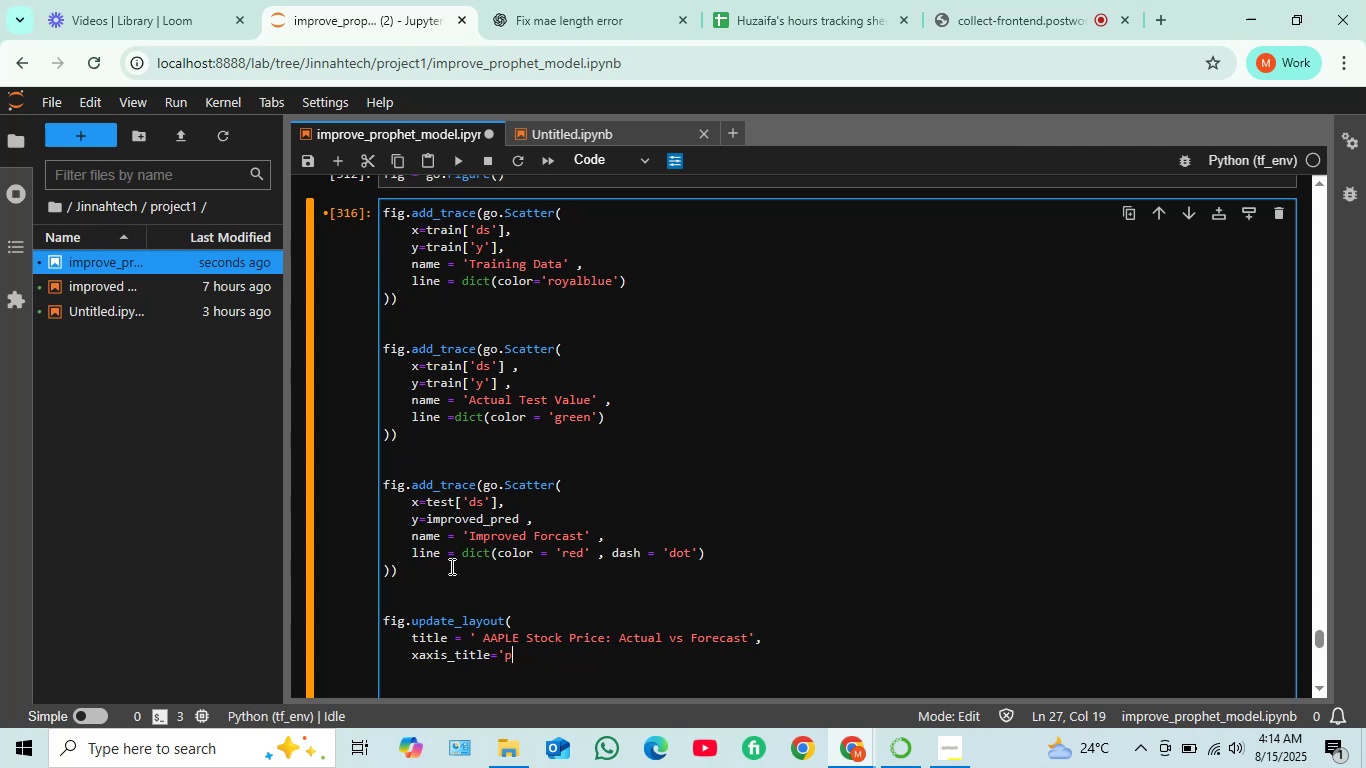 
key(Backspace)
 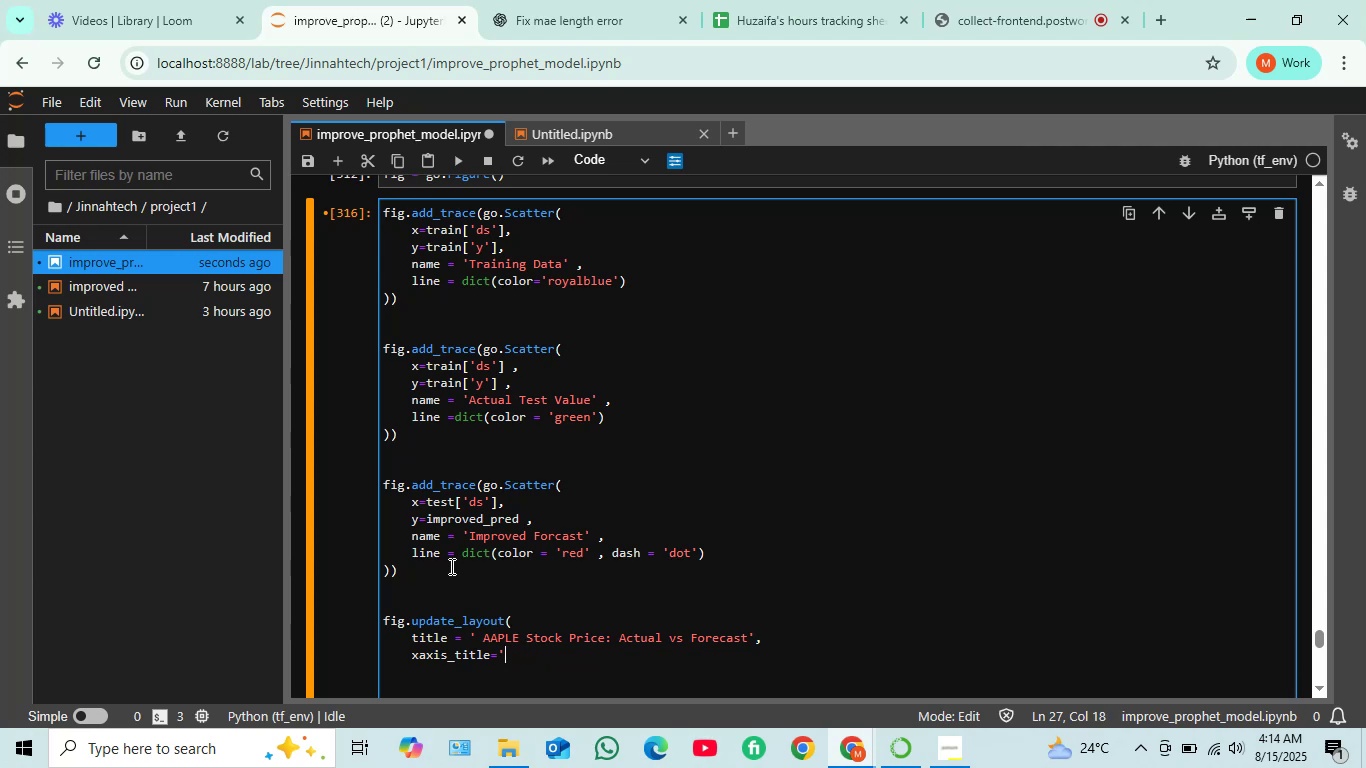 
type(date')
 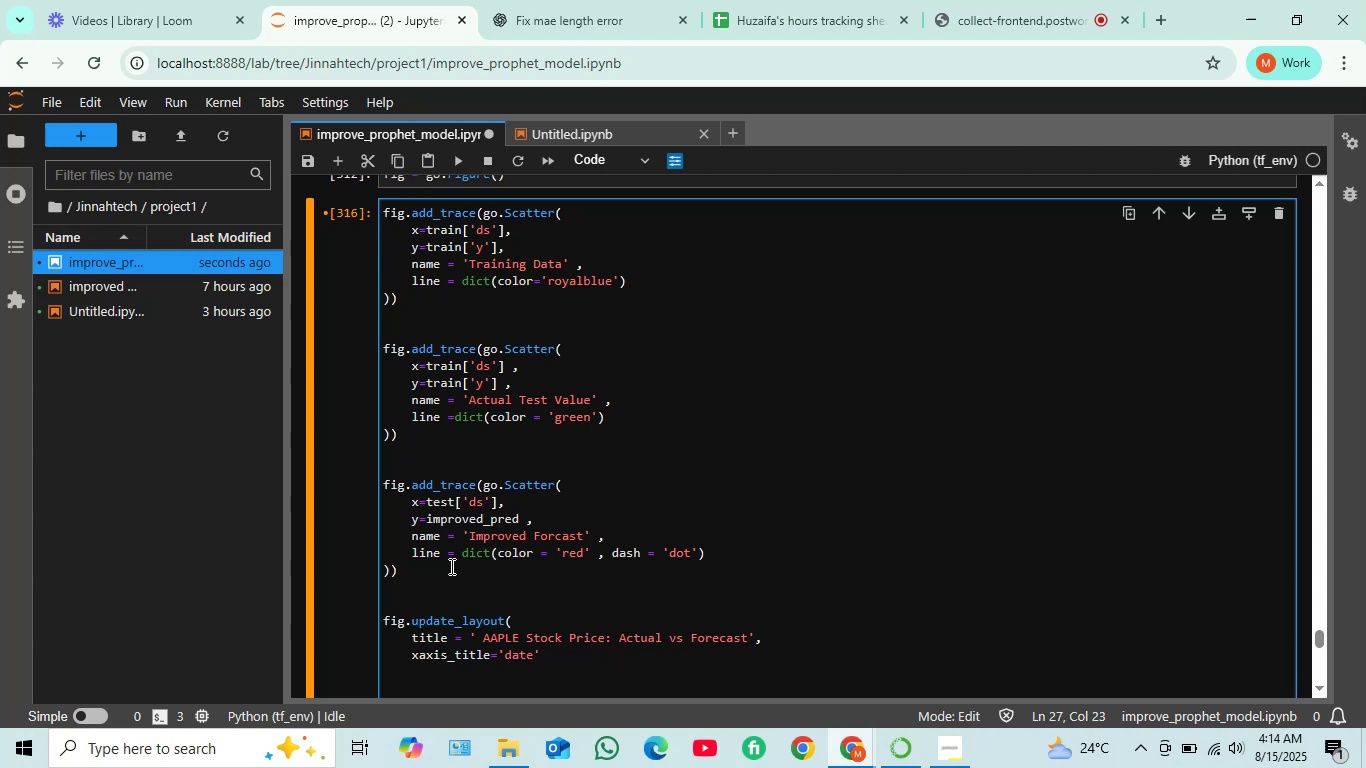 
key(Enter)
 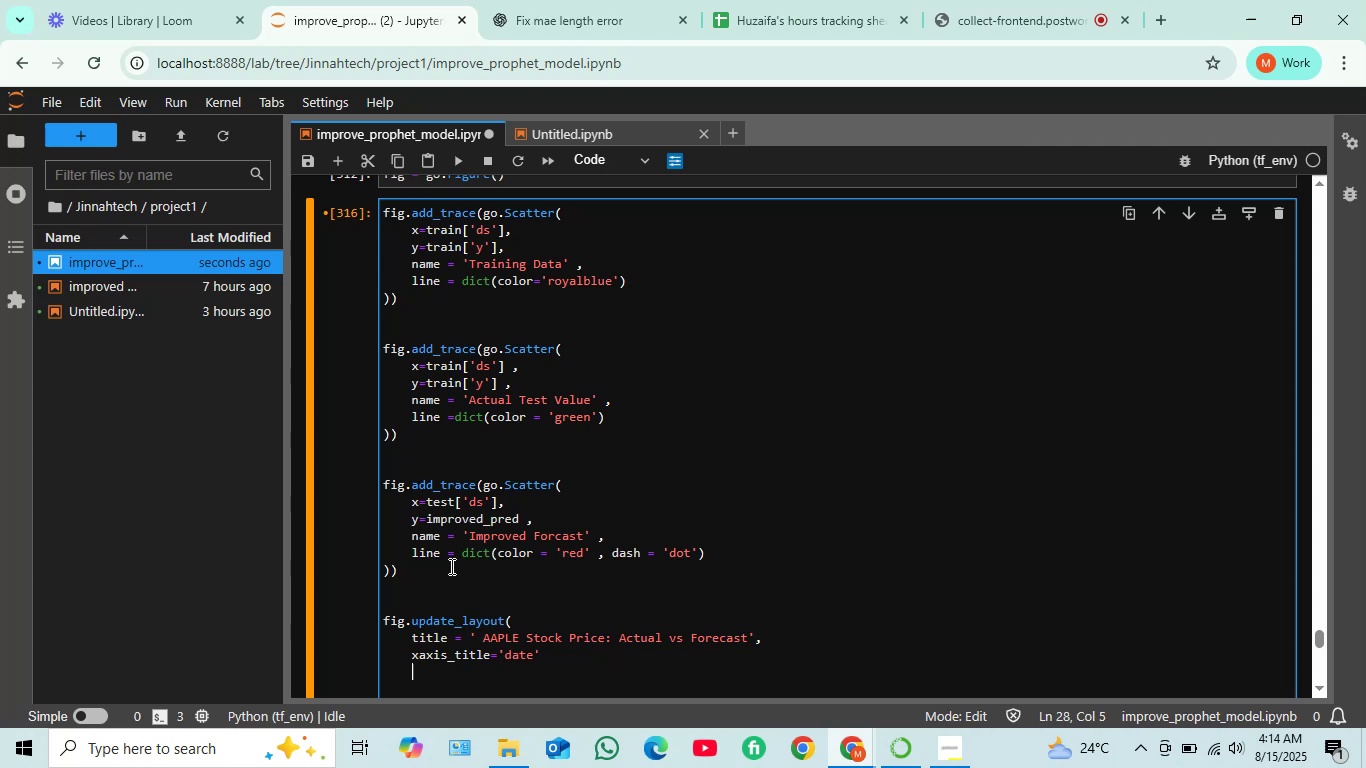 
type(yaxis_title)
 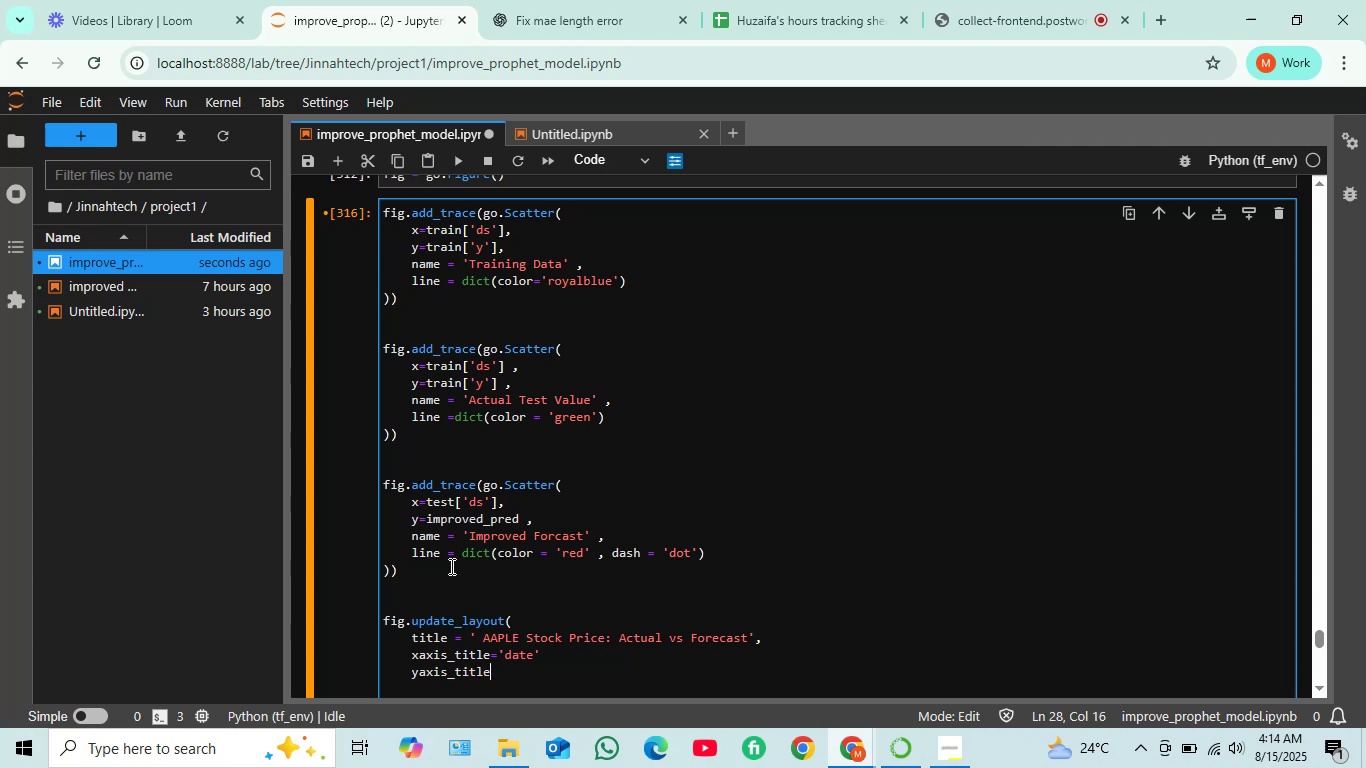 
type(= 'price )
 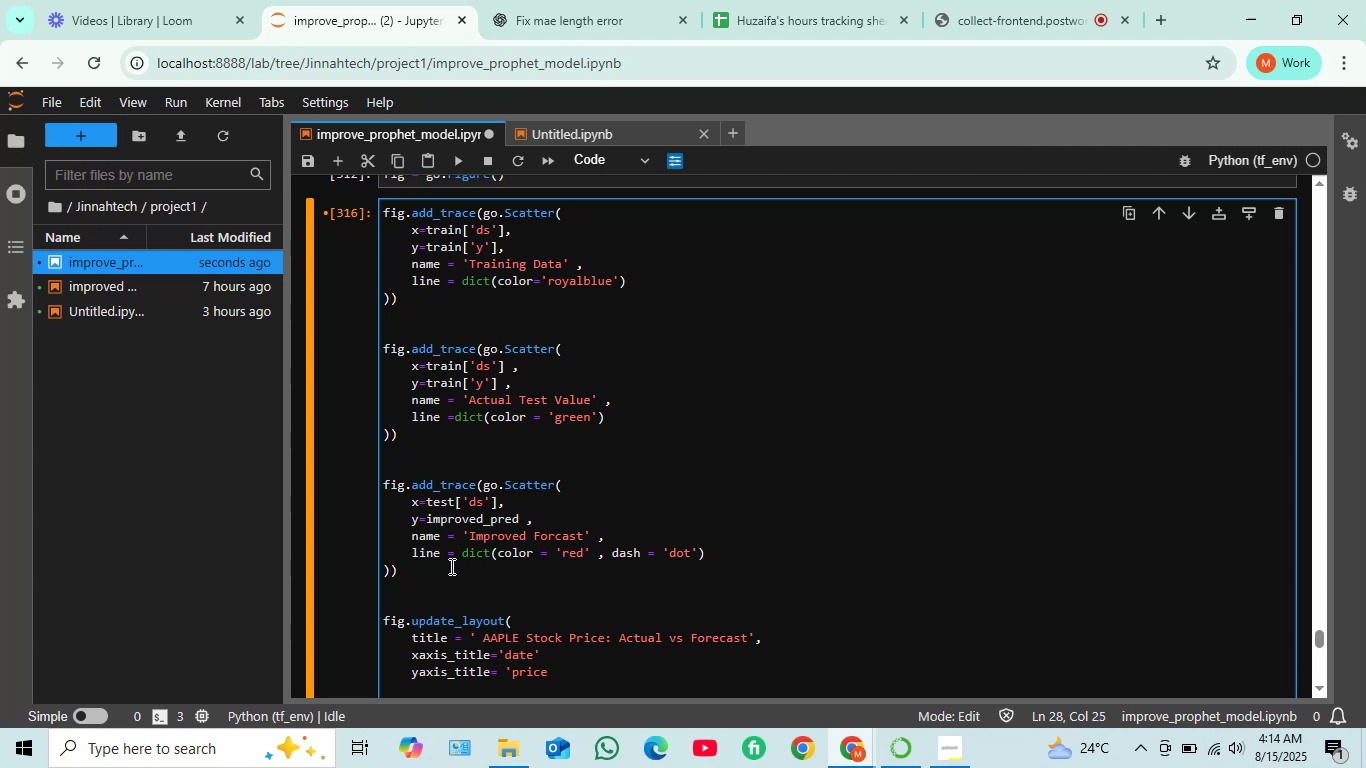 
hold_key(key=ShiftRight, duration=1.52)
 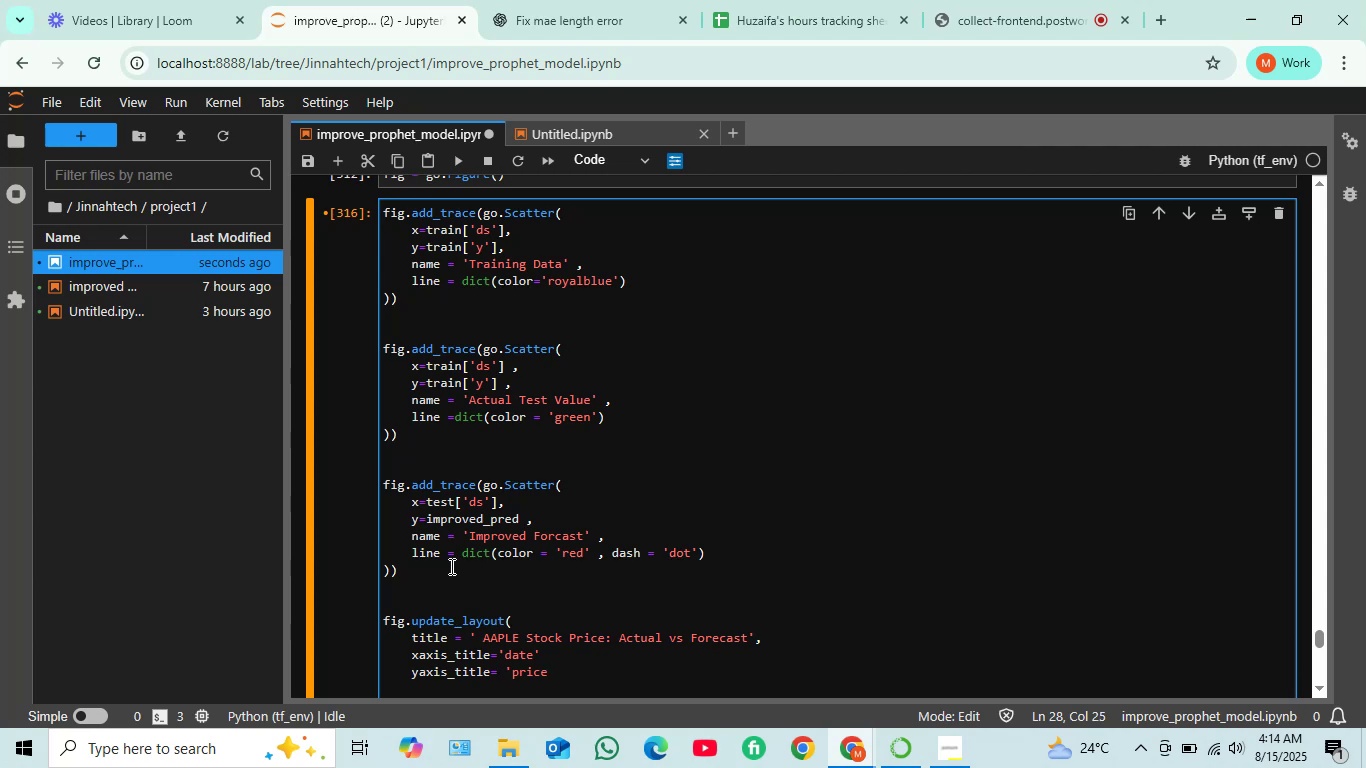 
key(Shift+4)
 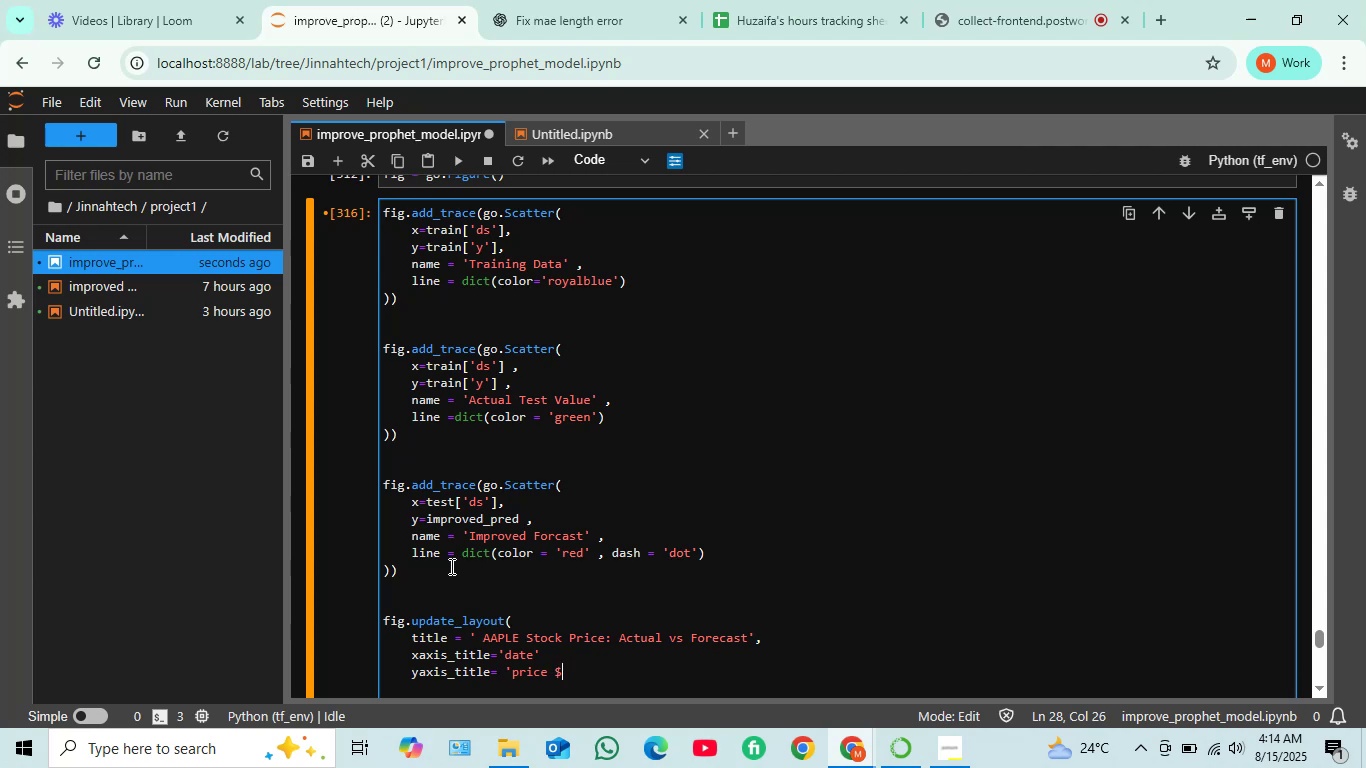 
hold_key(key=ShiftRight, duration=1.52)
 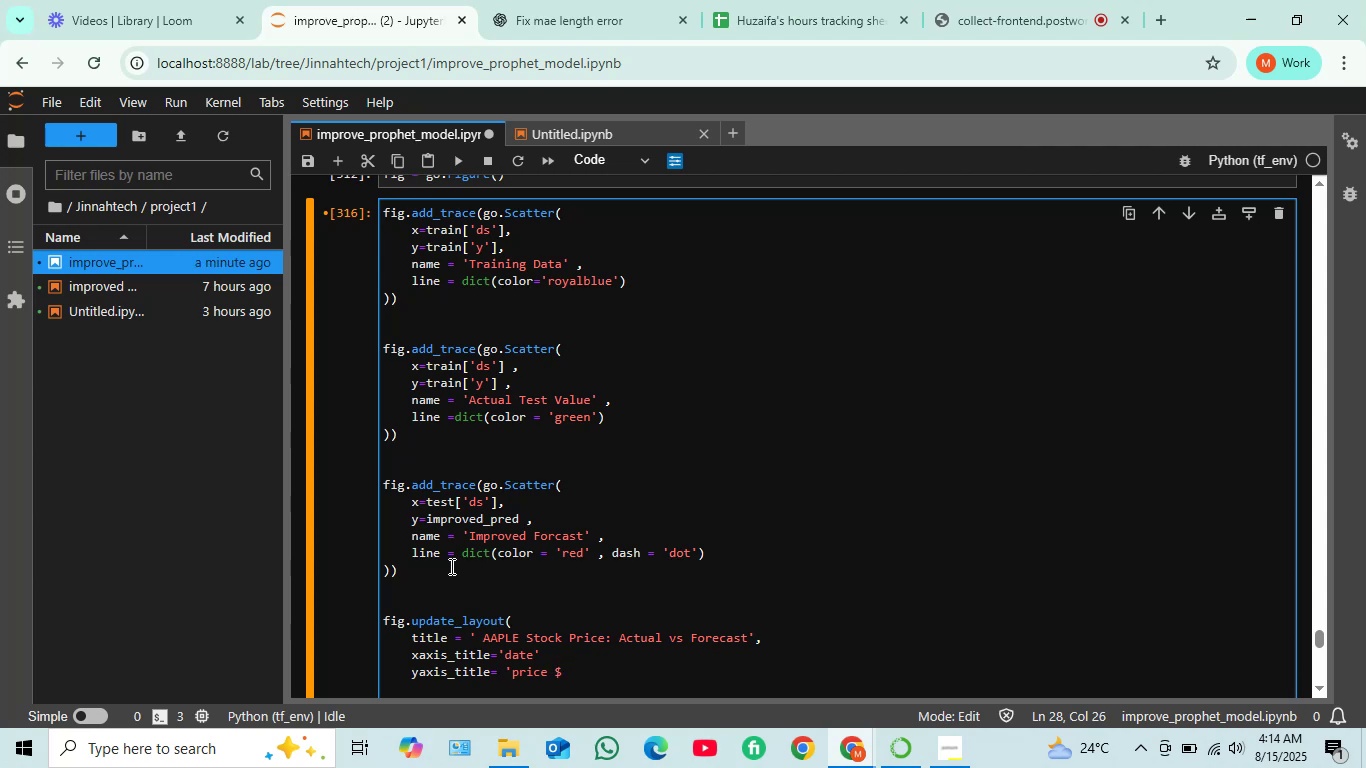 
key(Shift+0)
 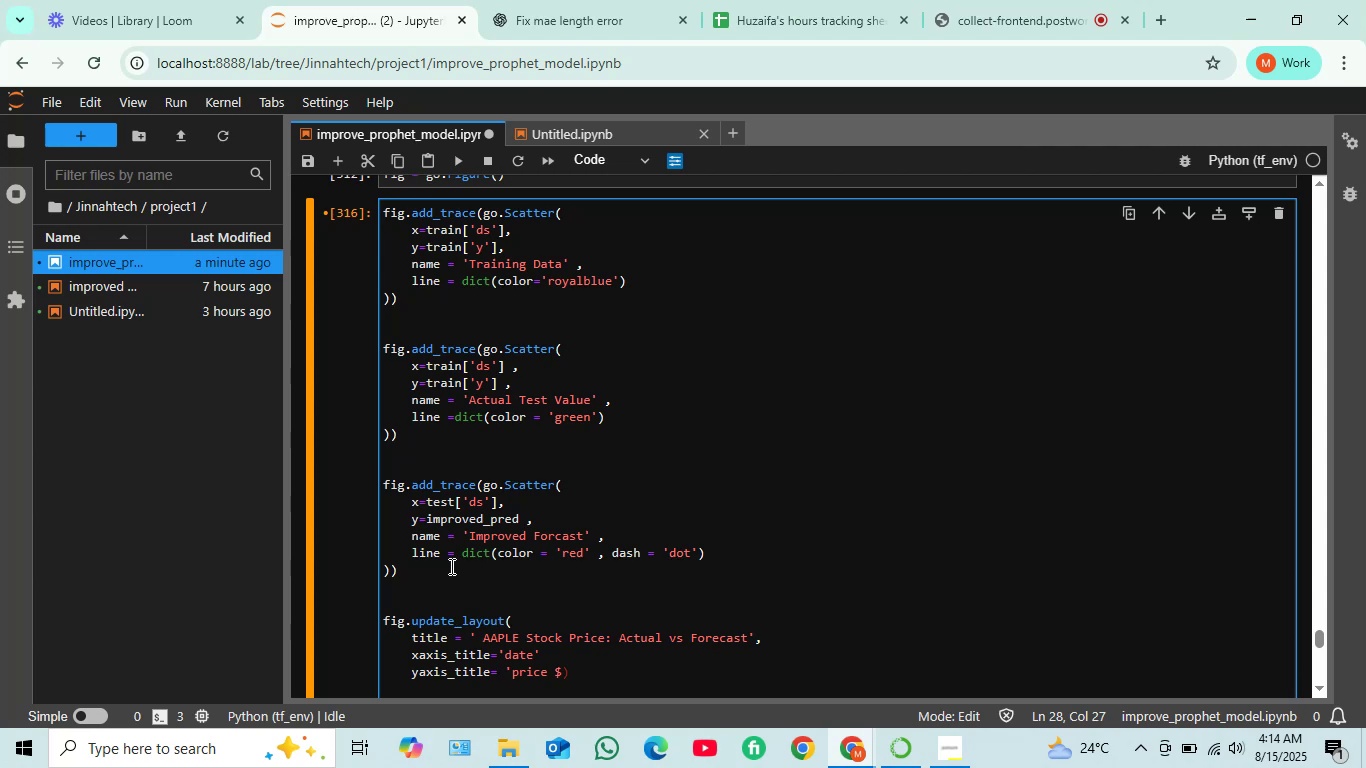 
key(ArrowLeft)
 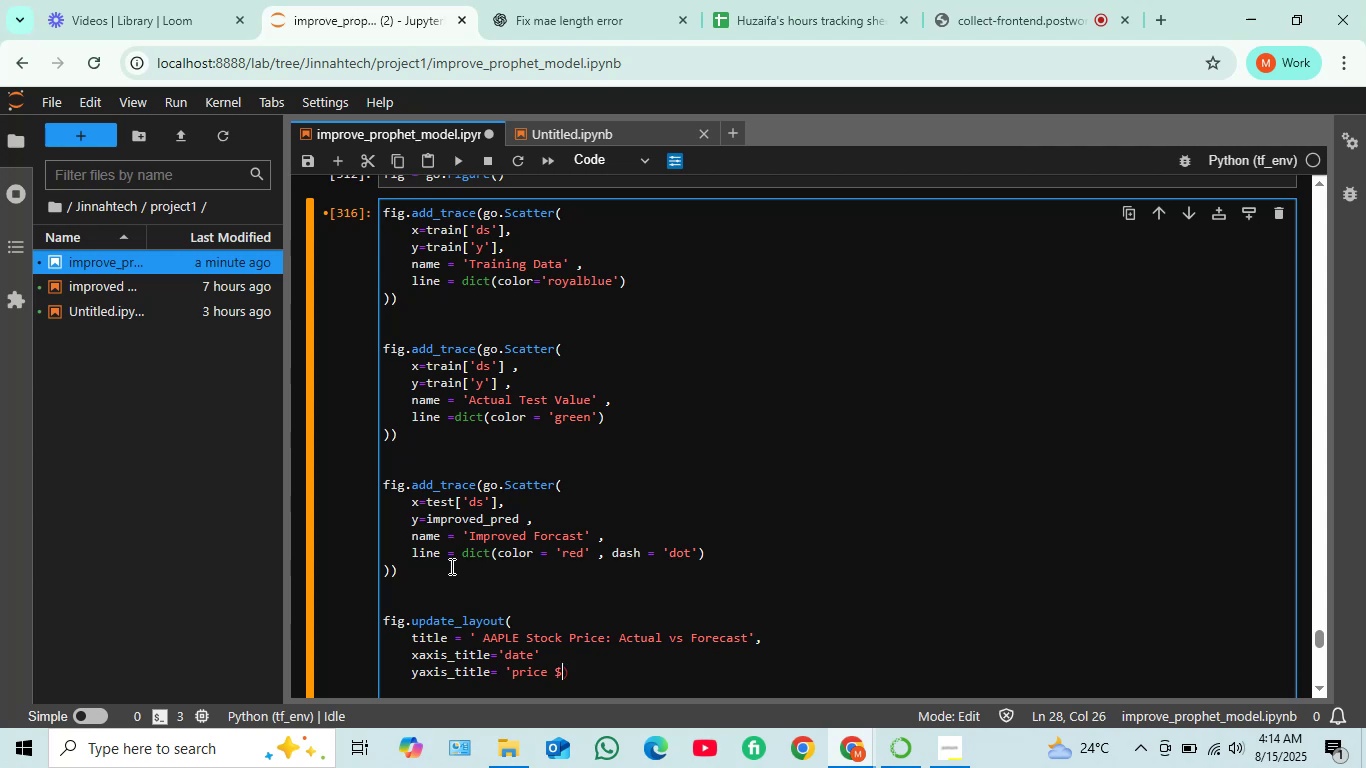 
key(ArrowLeft)
 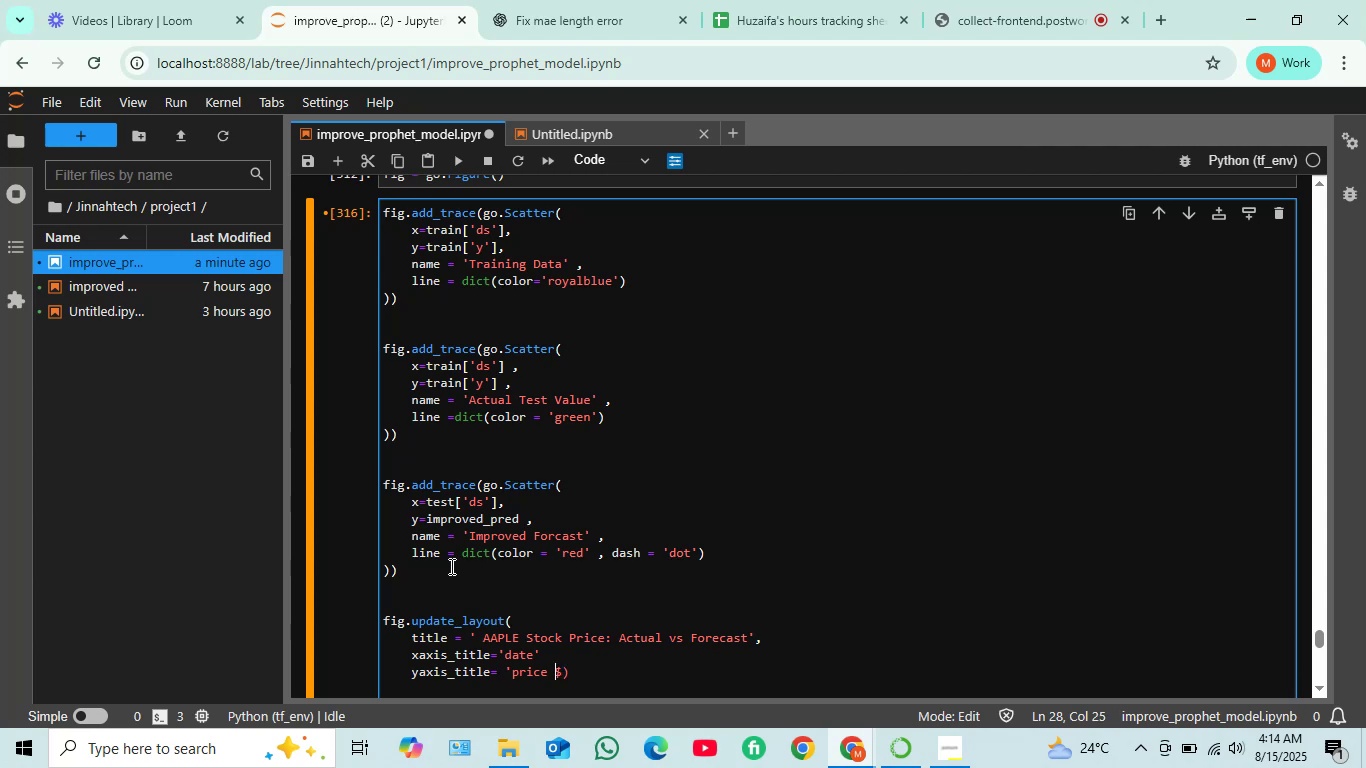 
key(Shift+9)
 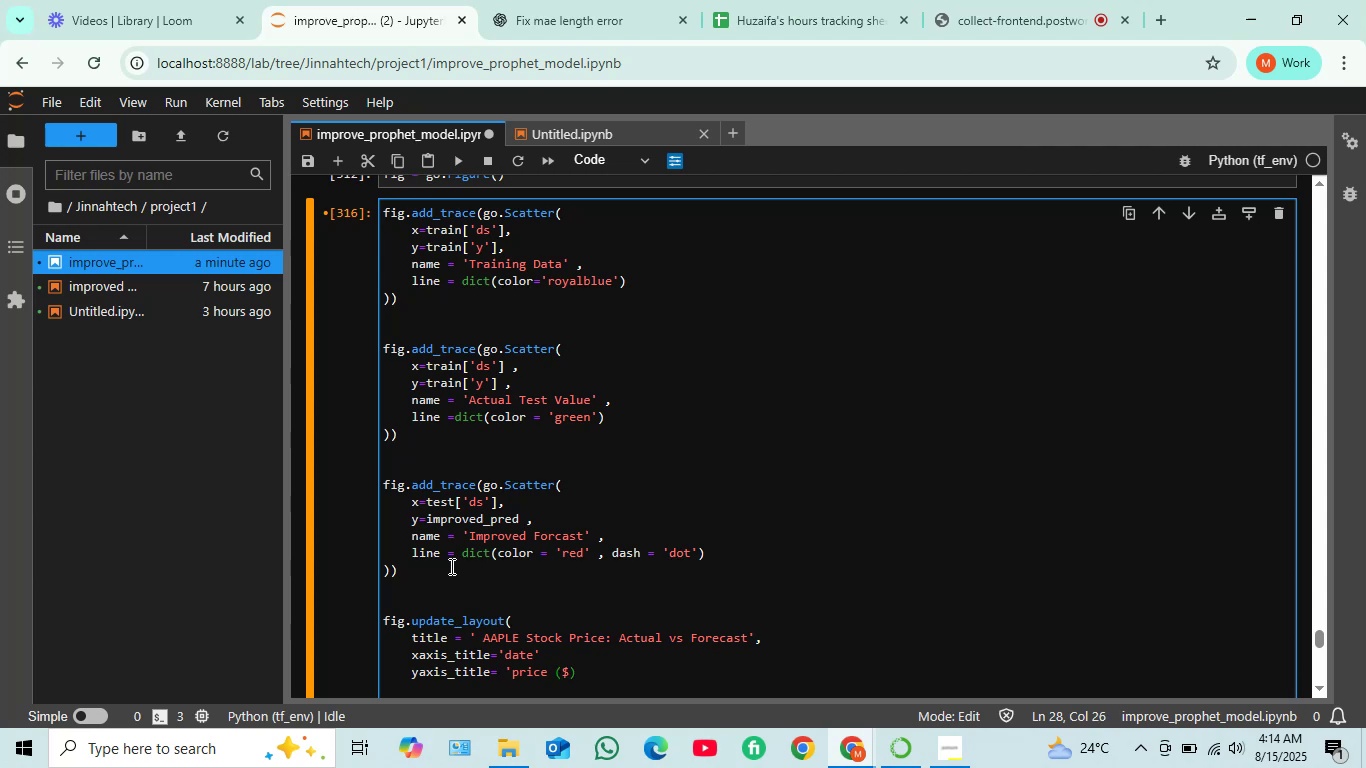 
key(ArrowRight)
 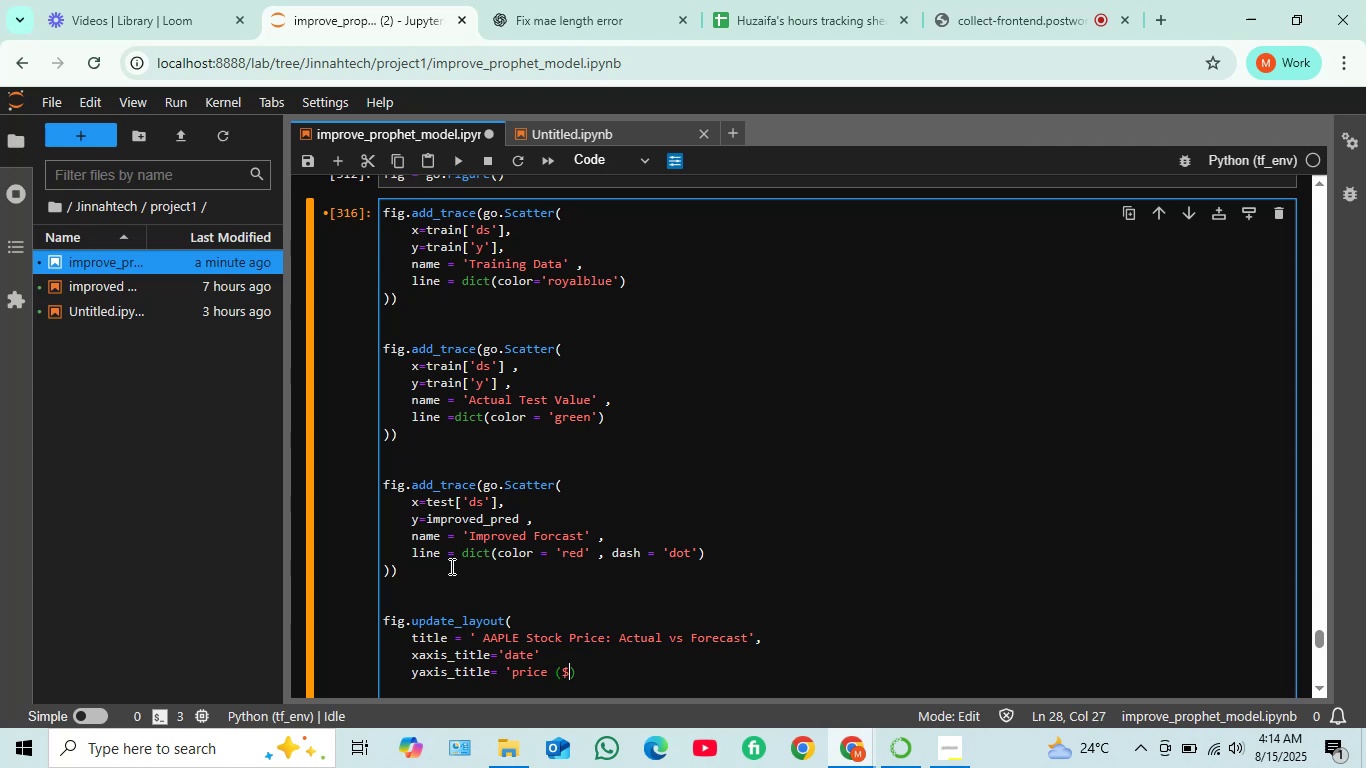 
key(ArrowRight)
 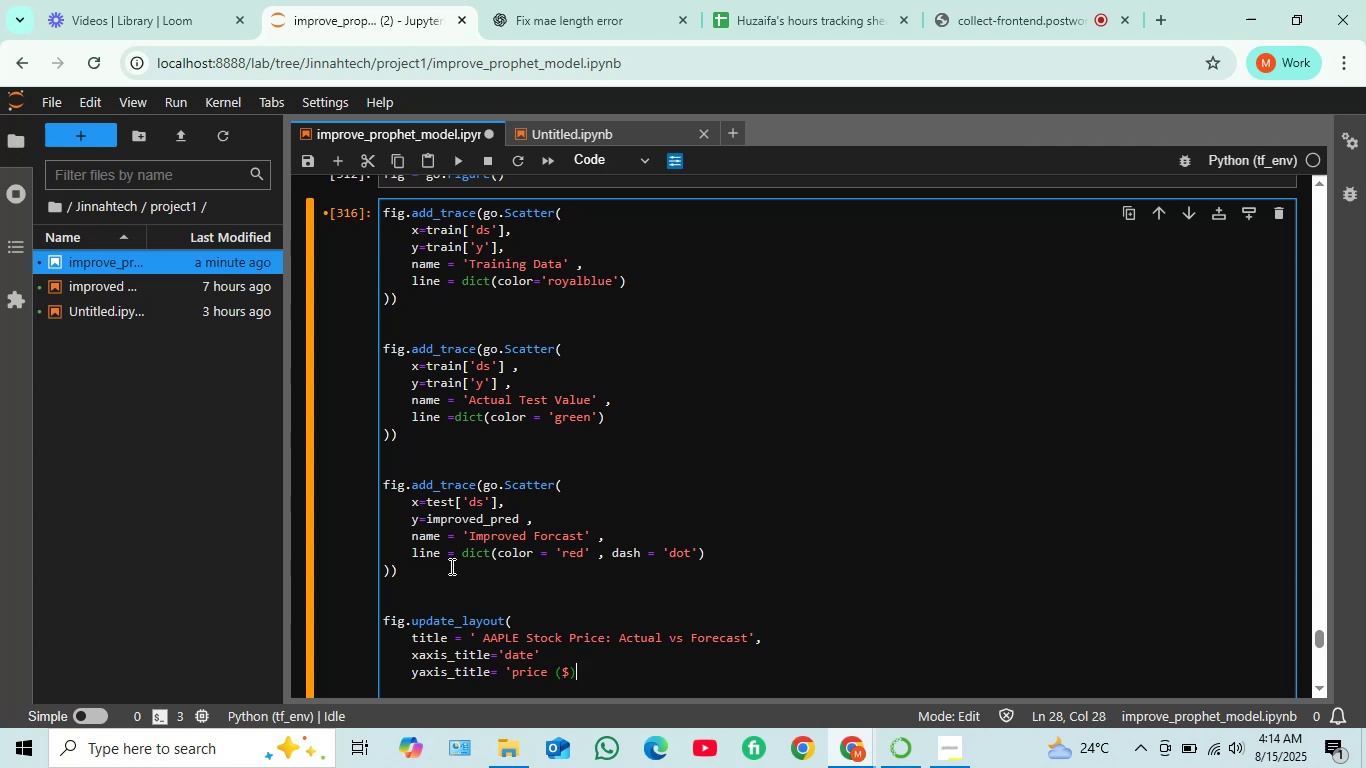 
key(ArrowRight)
 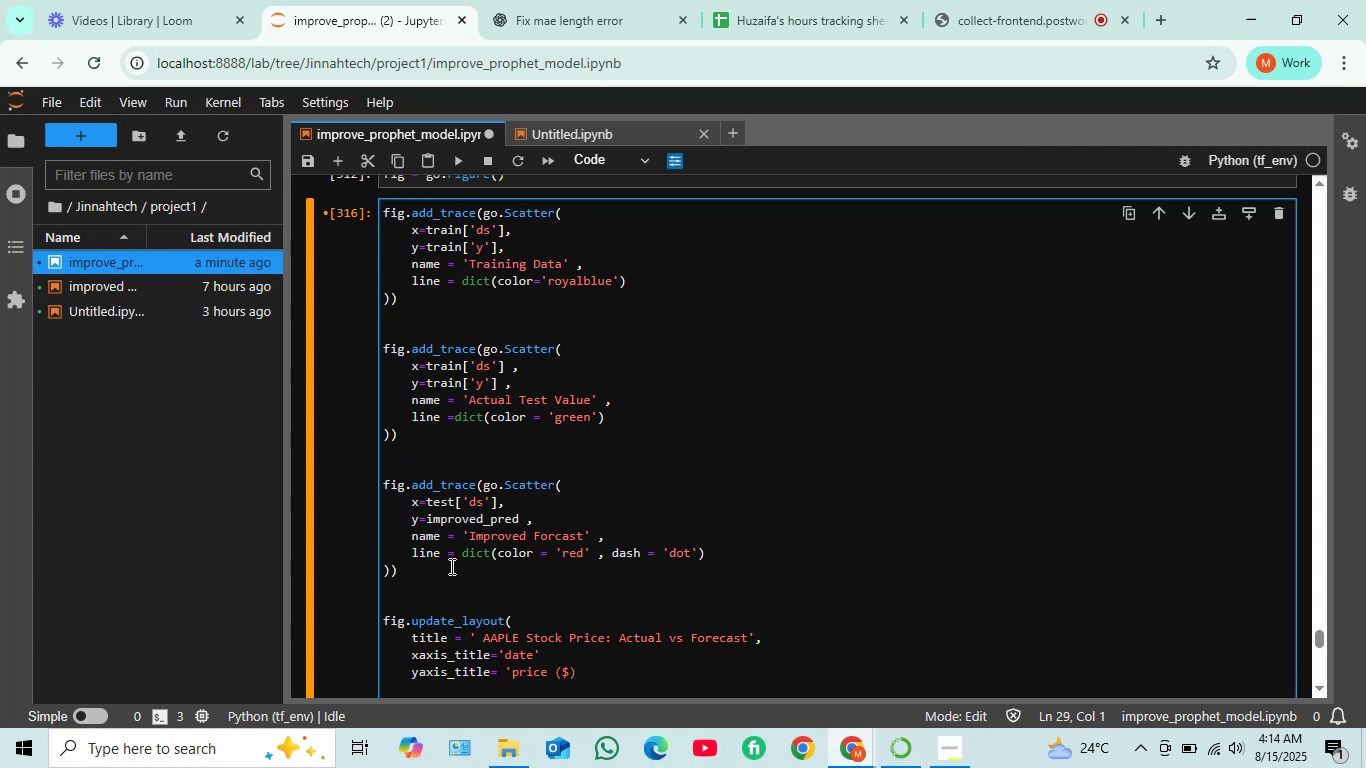 
key(ArrowLeft)
 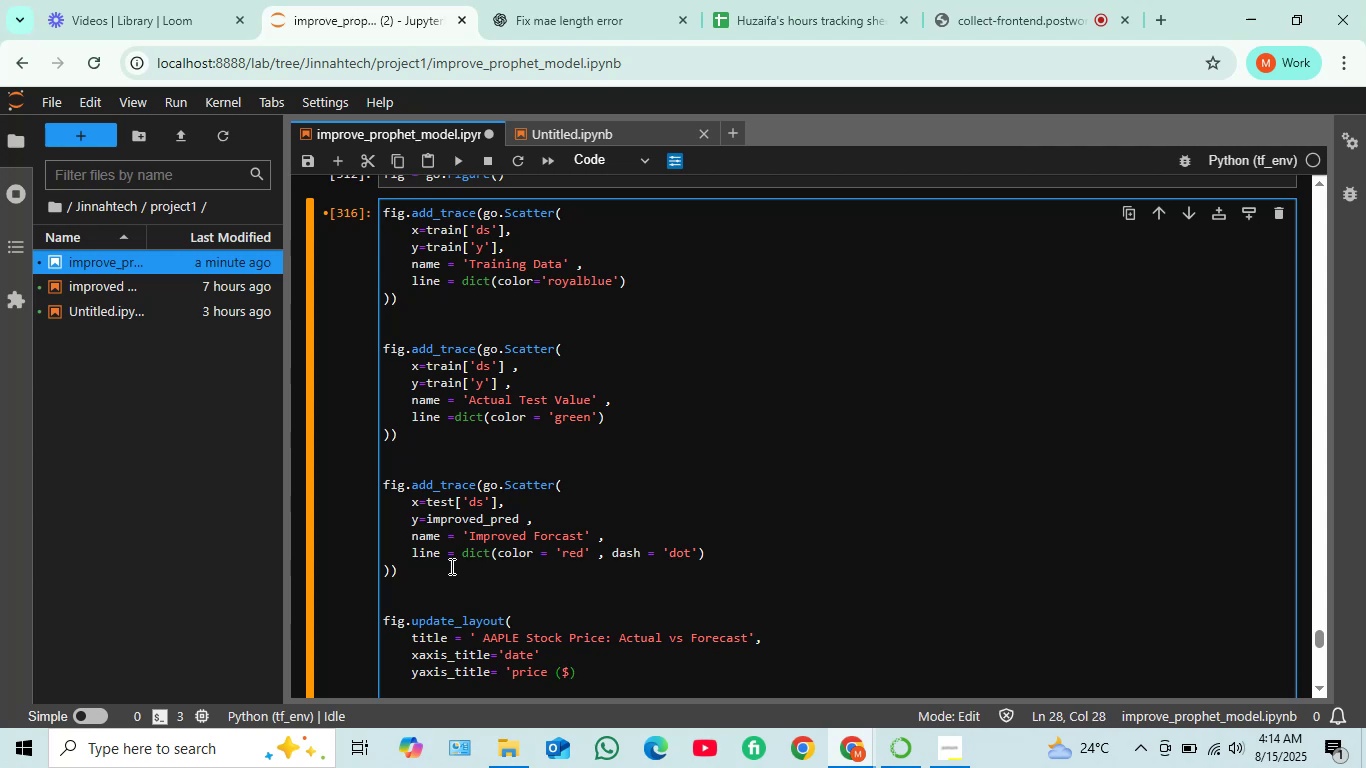 
key(Quote)
 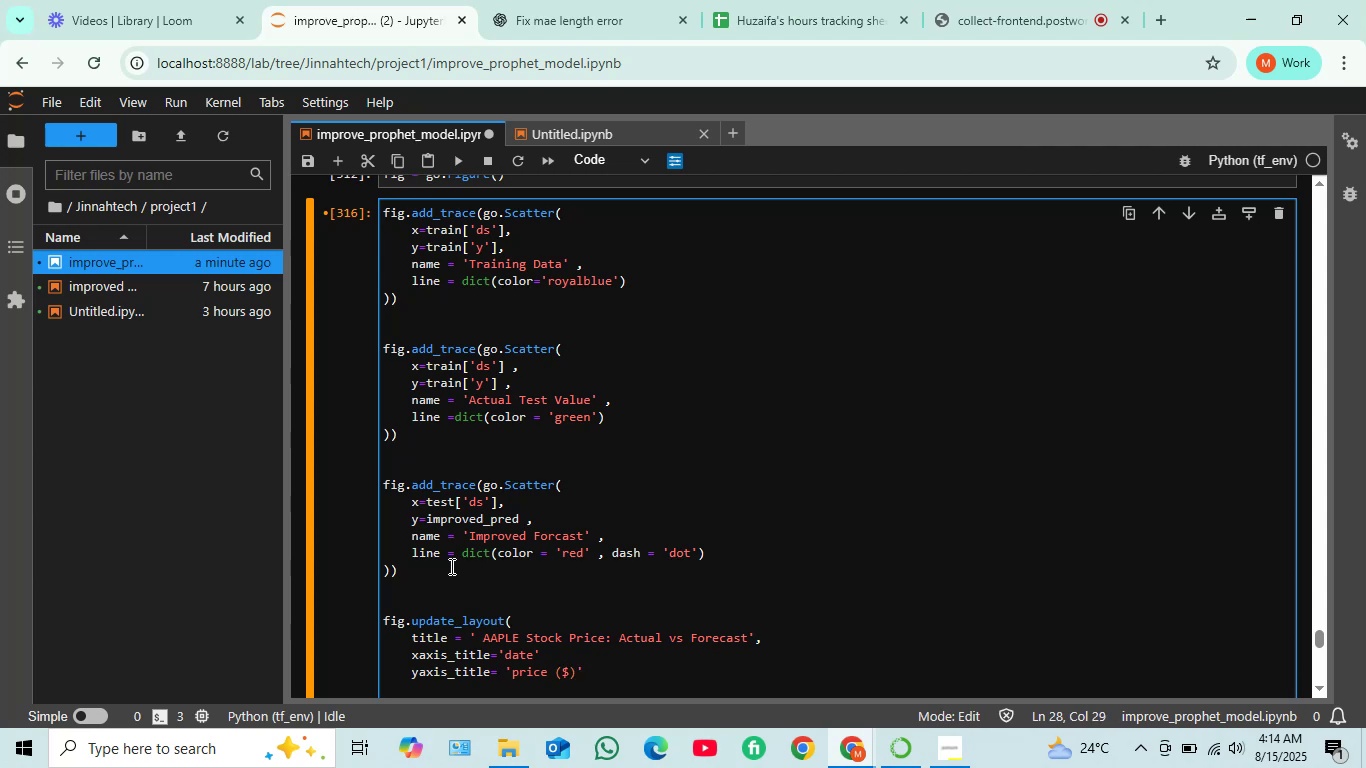 
key(ArrowLeft)
 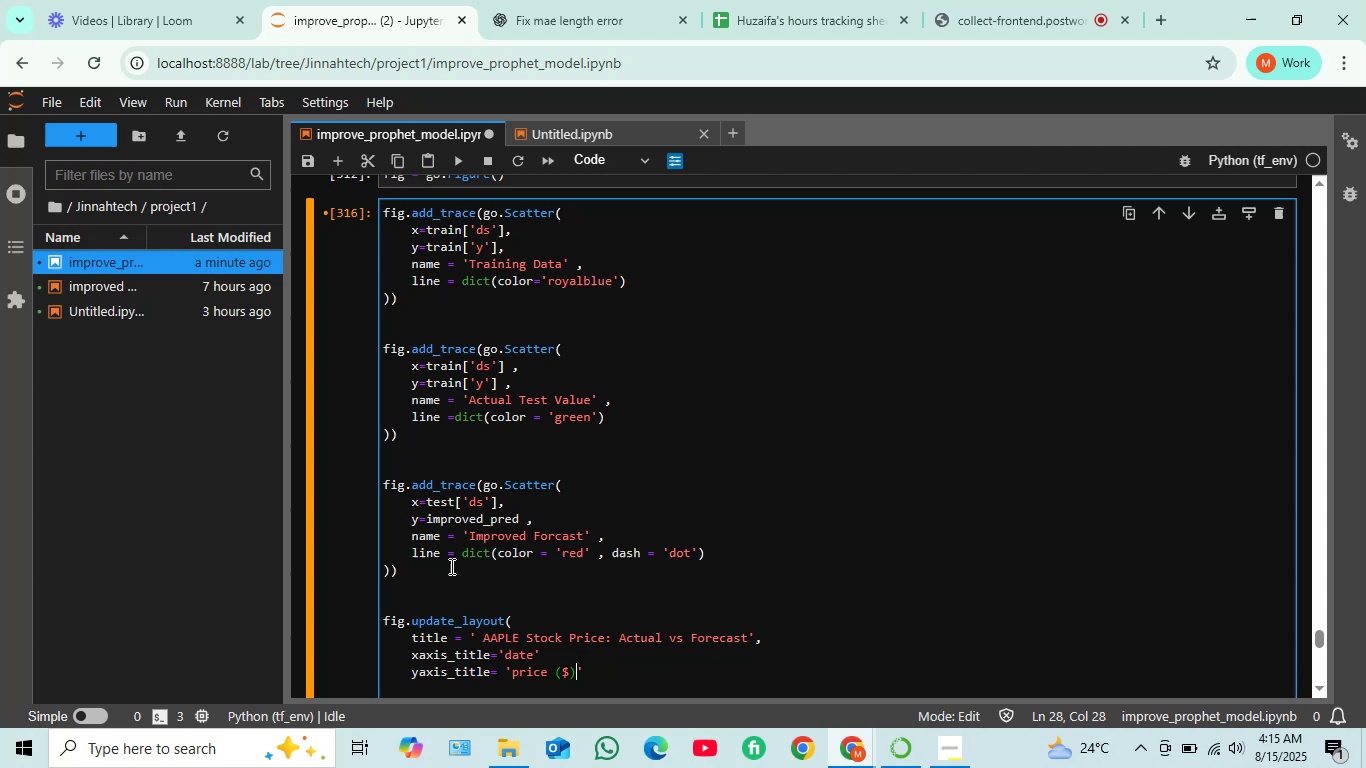 
key(ArrowLeft)
 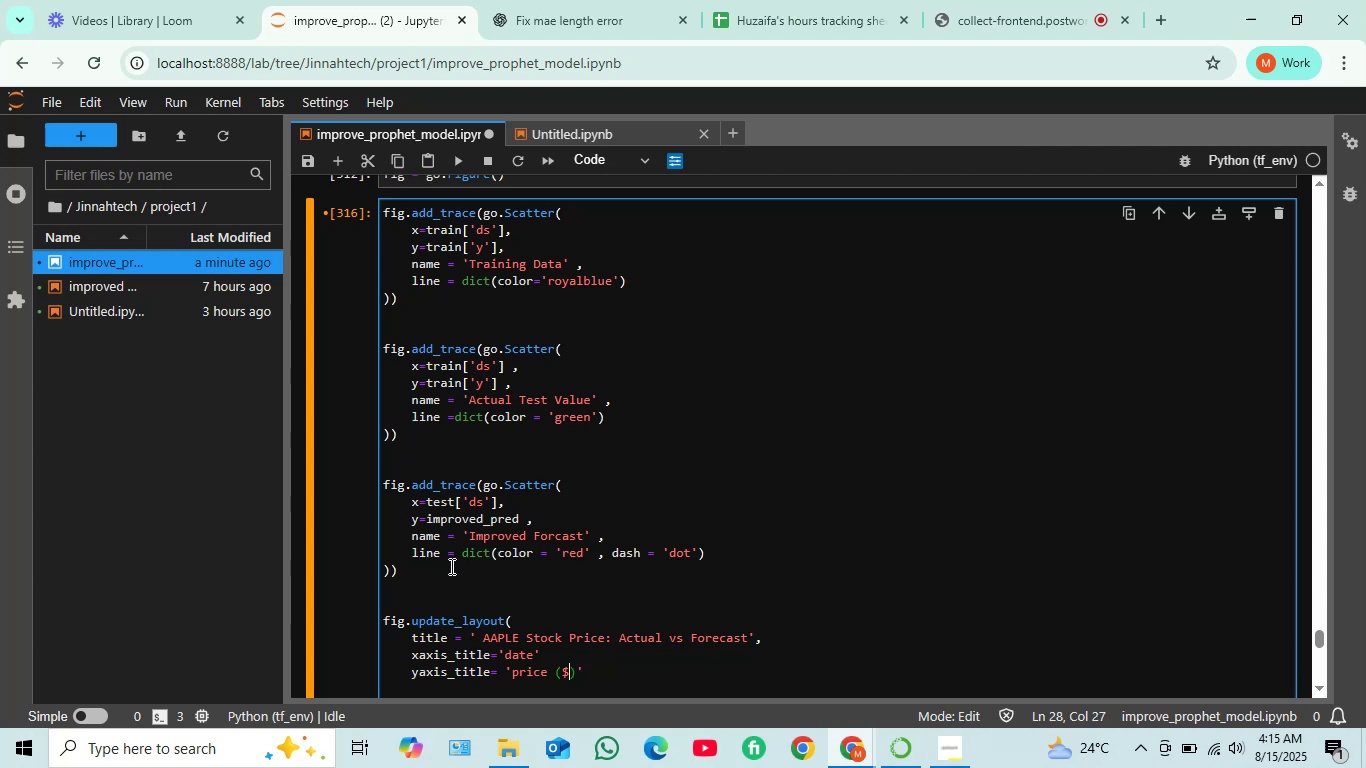 
key(ArrowLeft)
 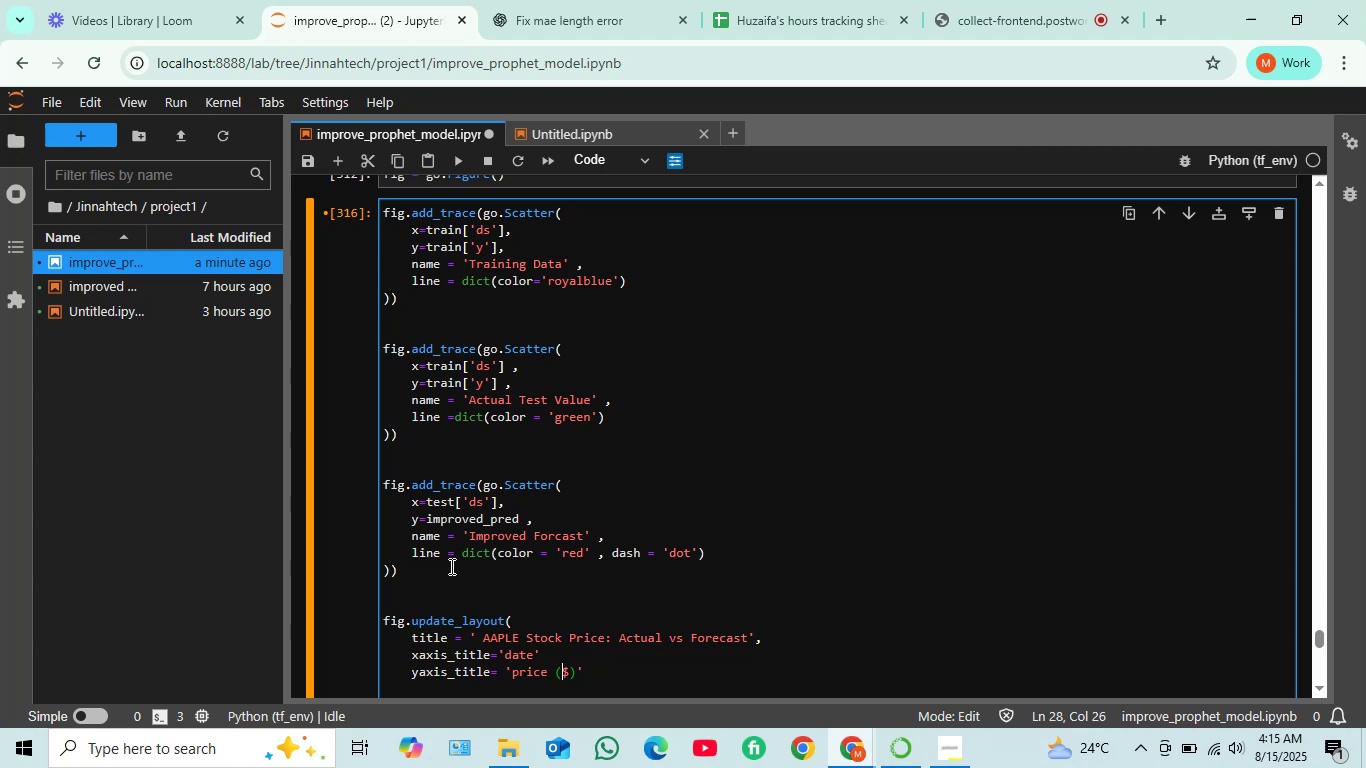 
key(ArrowLeft)
 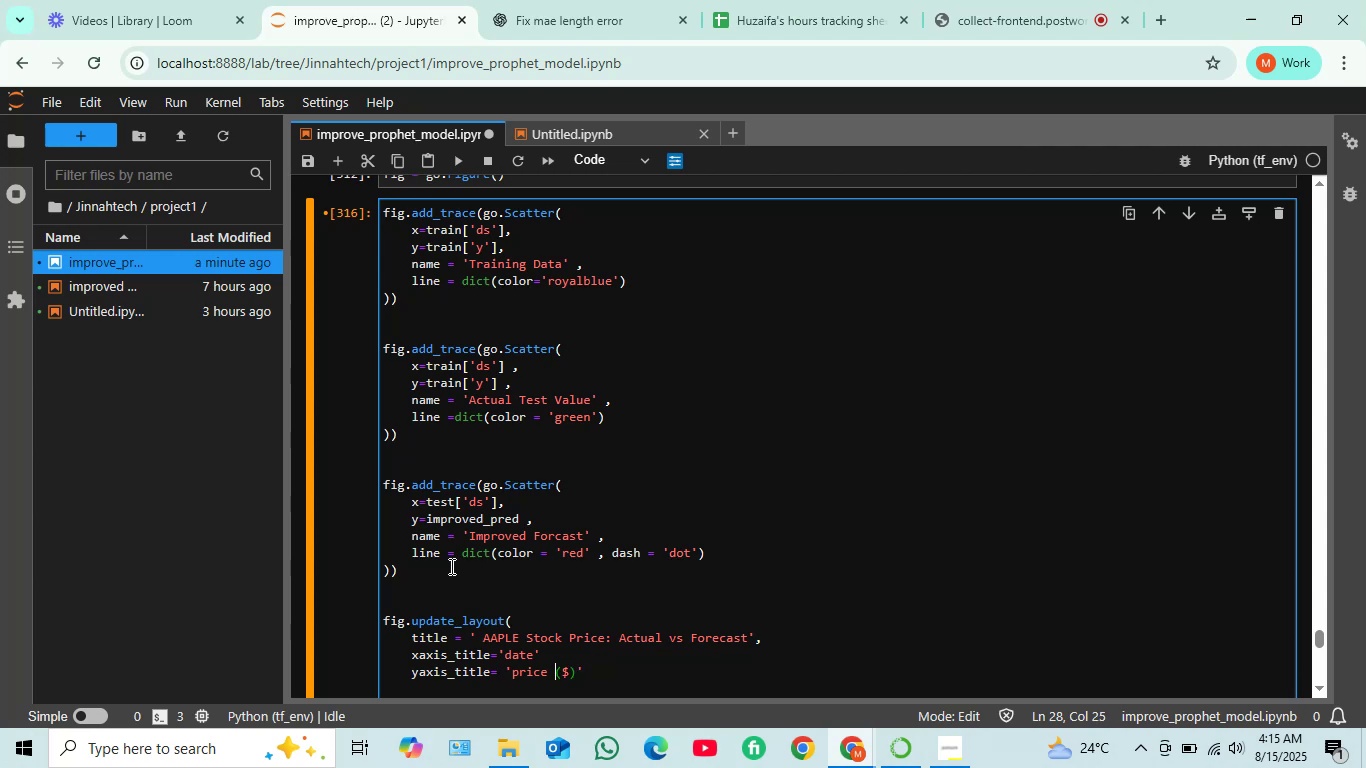 
key(ArrowLeft)
 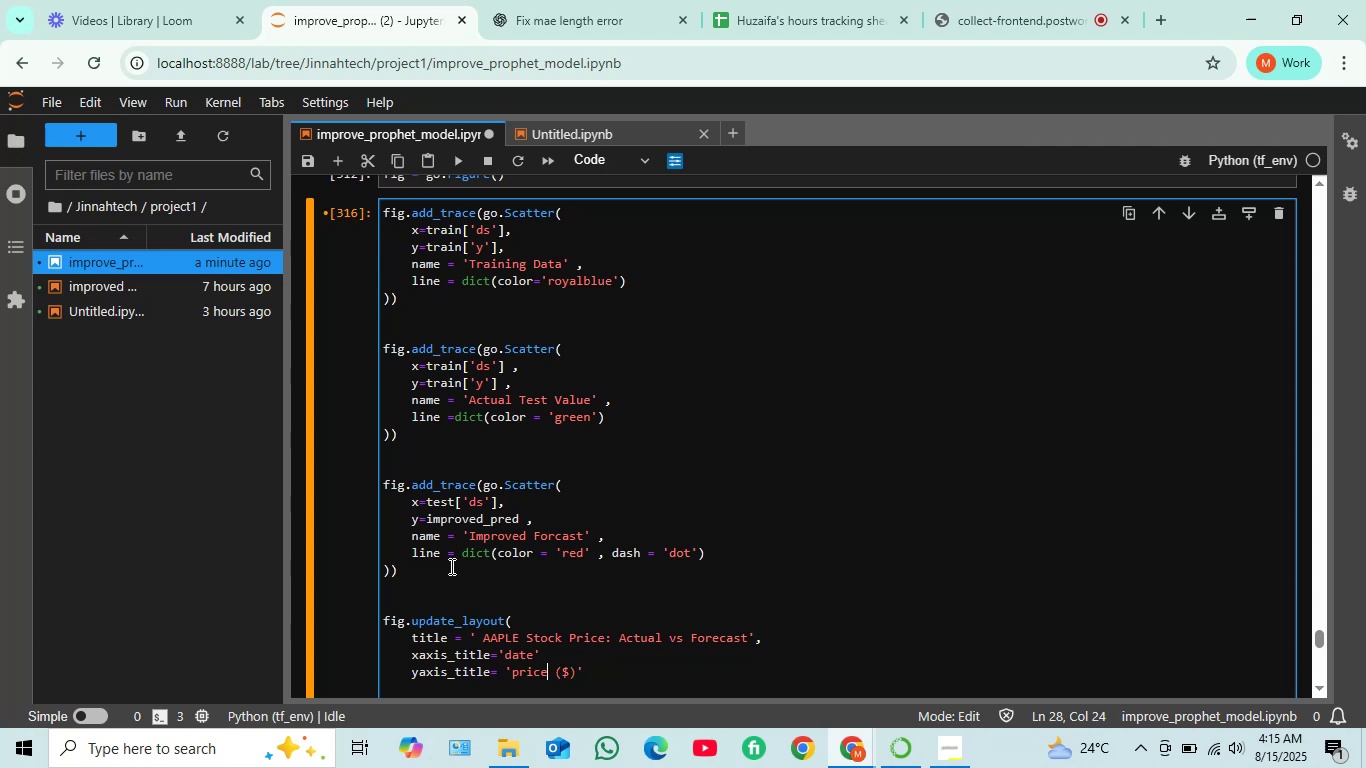 
key(ArrowLeft)
 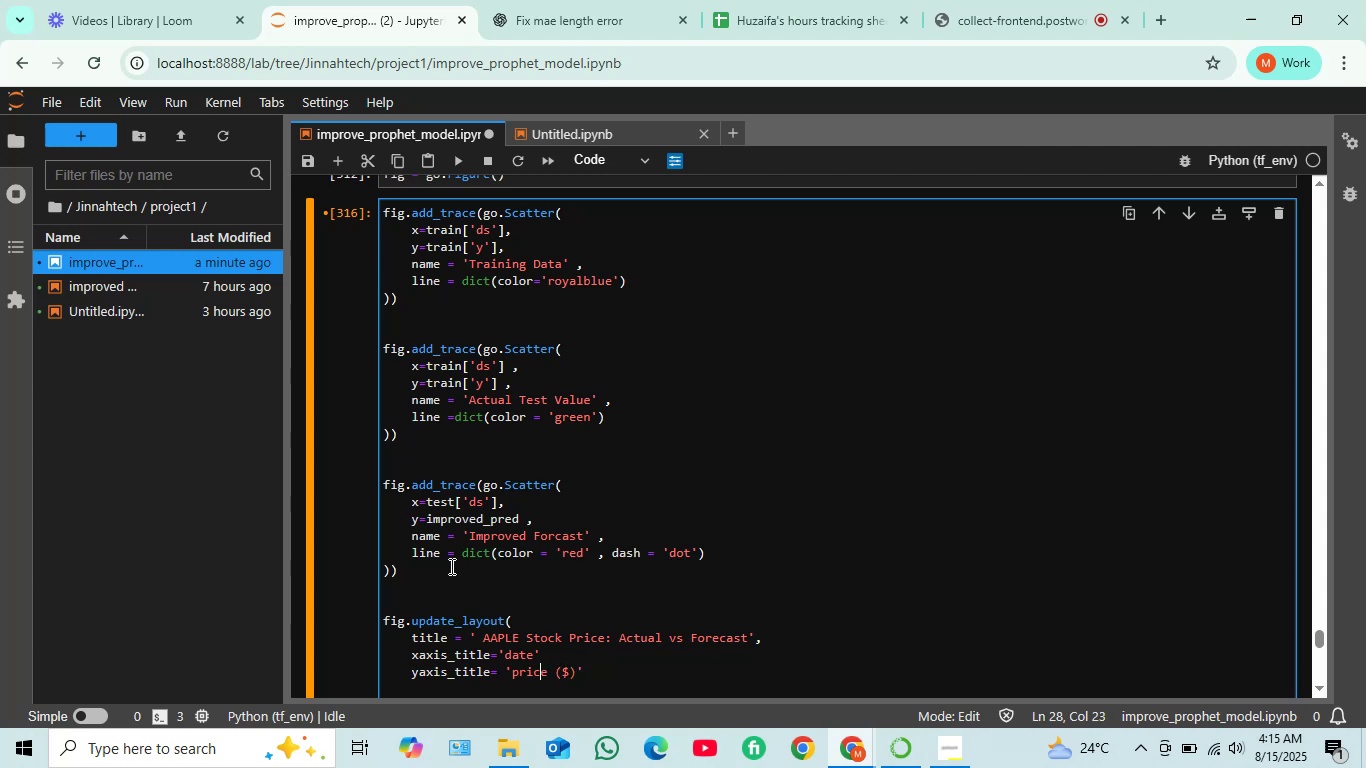 
key(ArrowLeft)
 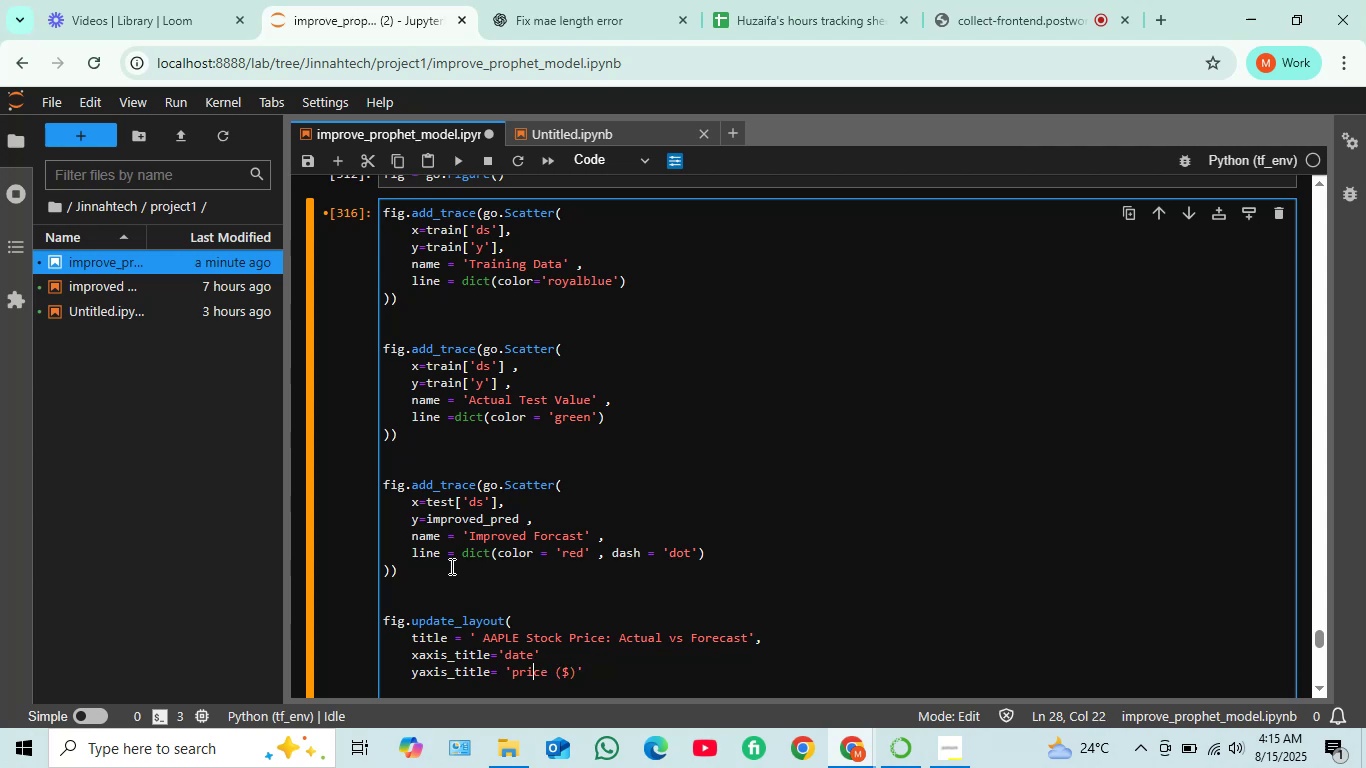 
key(ArrowLeft)
 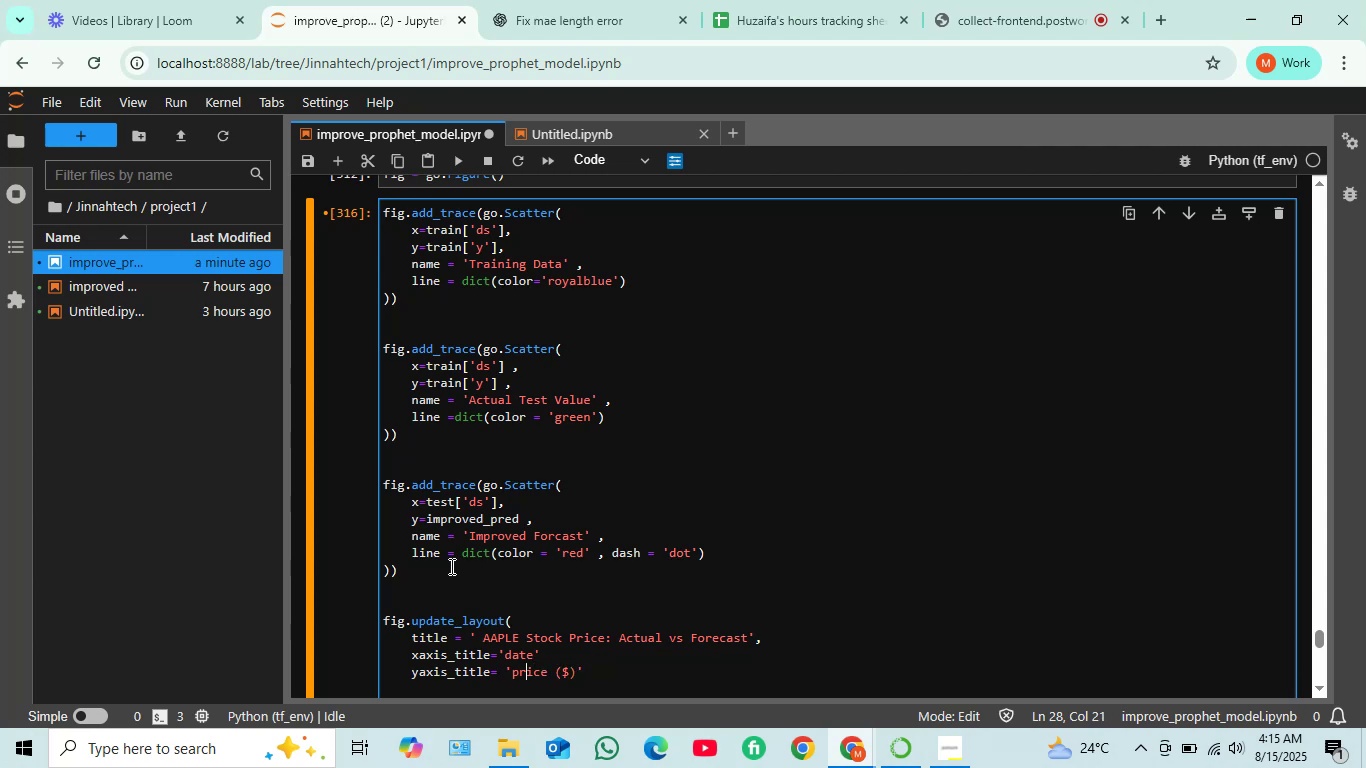 
key(ArrowLeft)
 